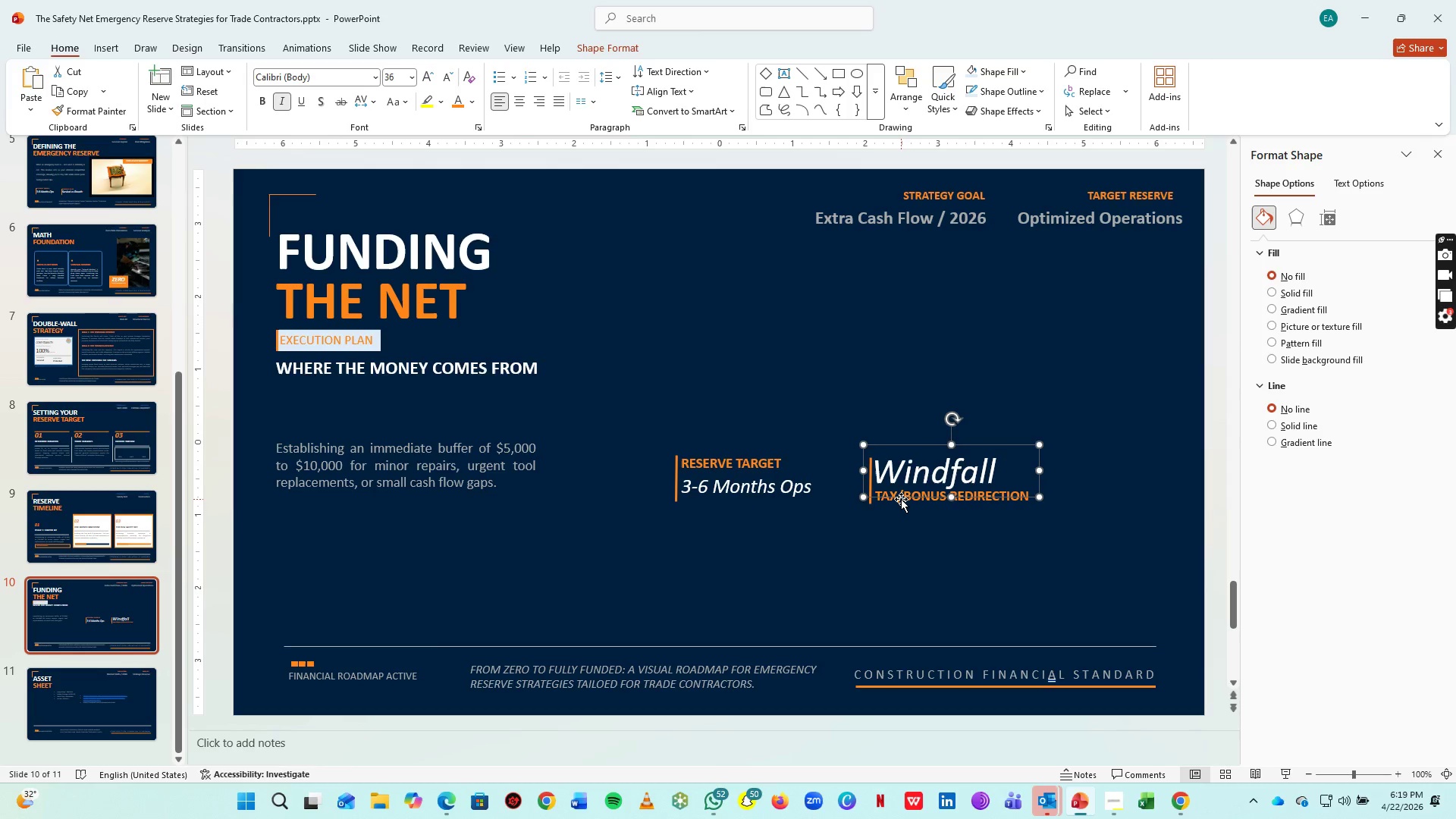 
key(ArrowLeft)
 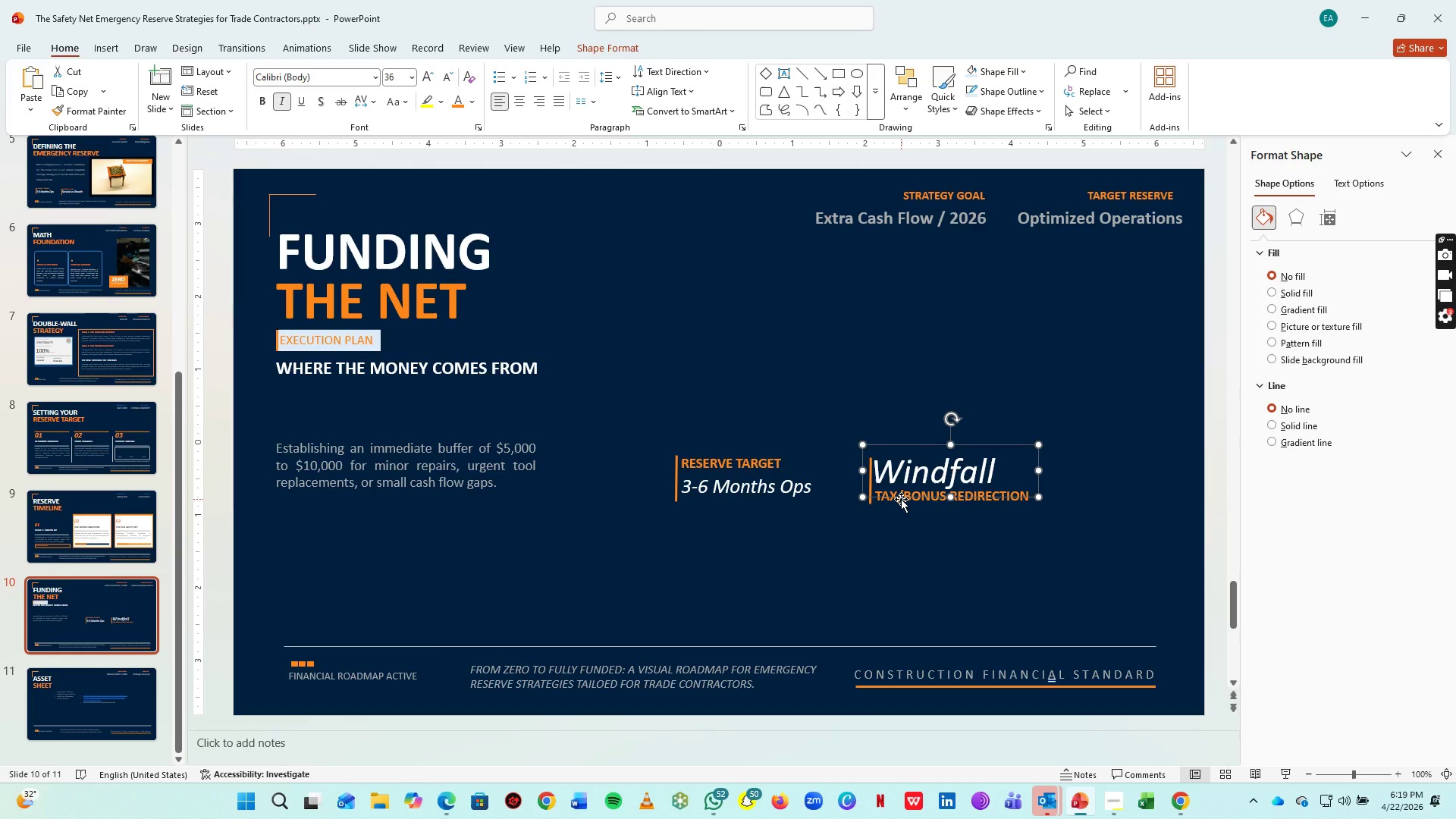 
key(ArrowLeft)
 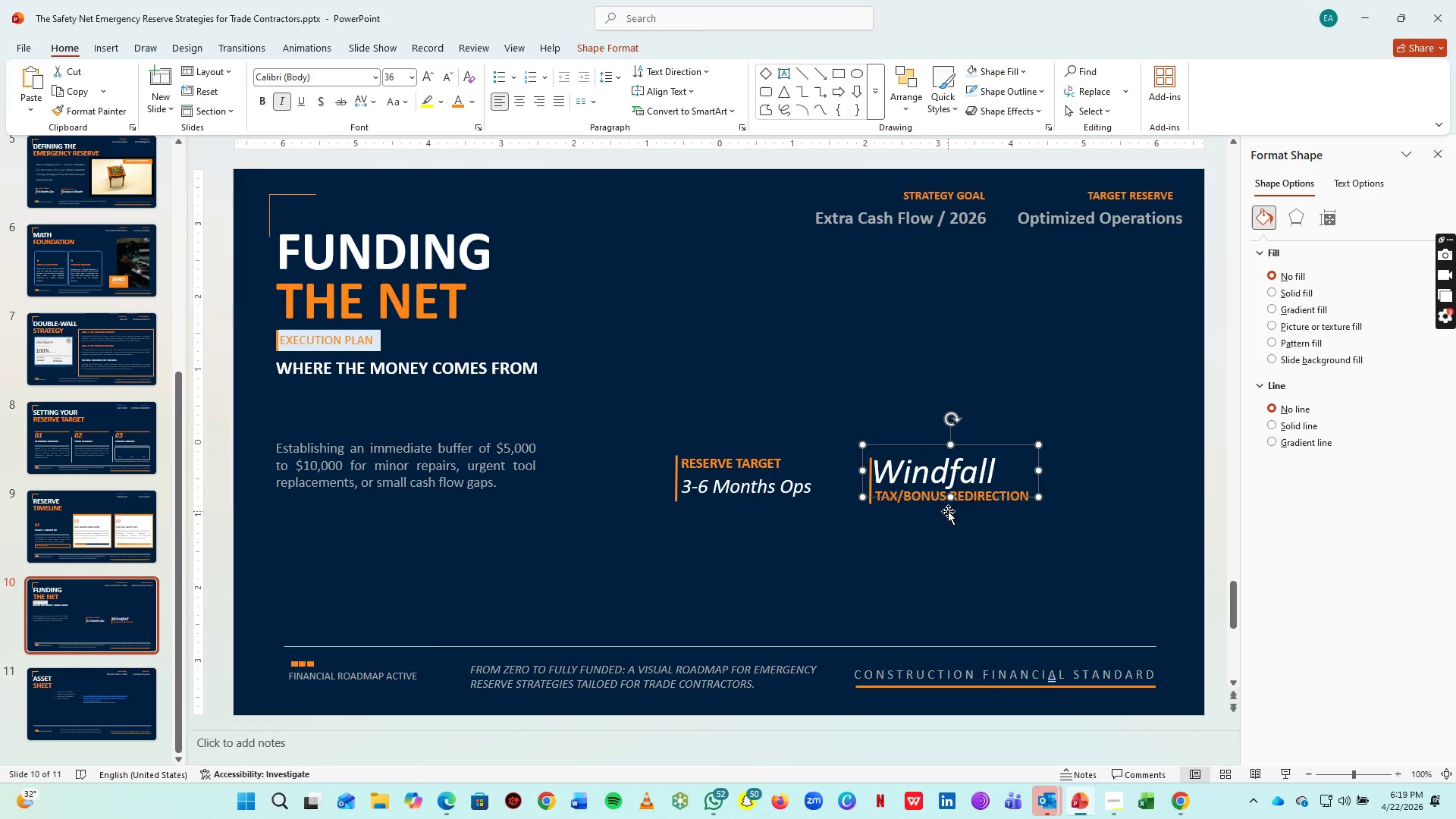 
key(ArrowUp)
 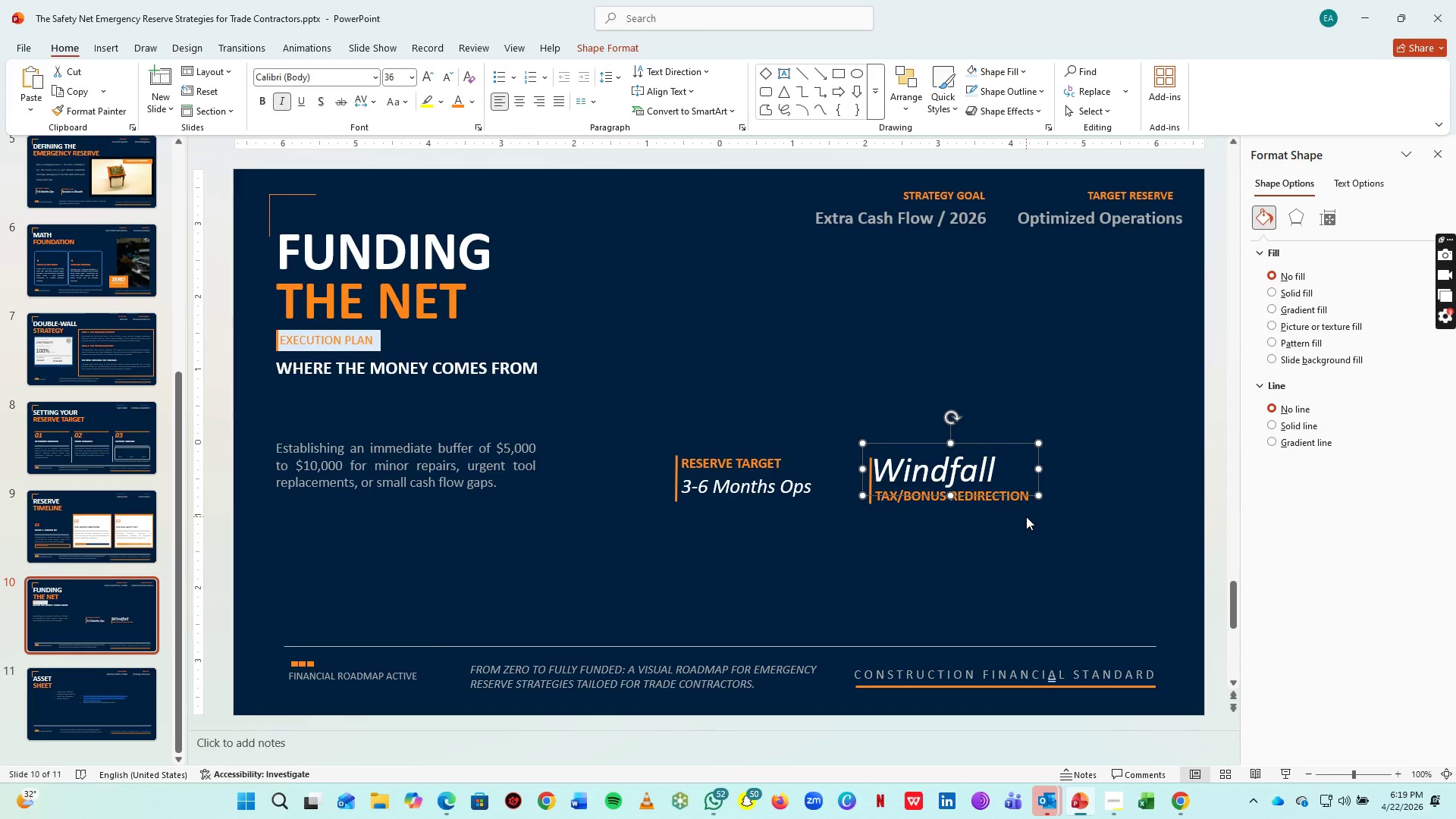 
key(ArrowUp)
 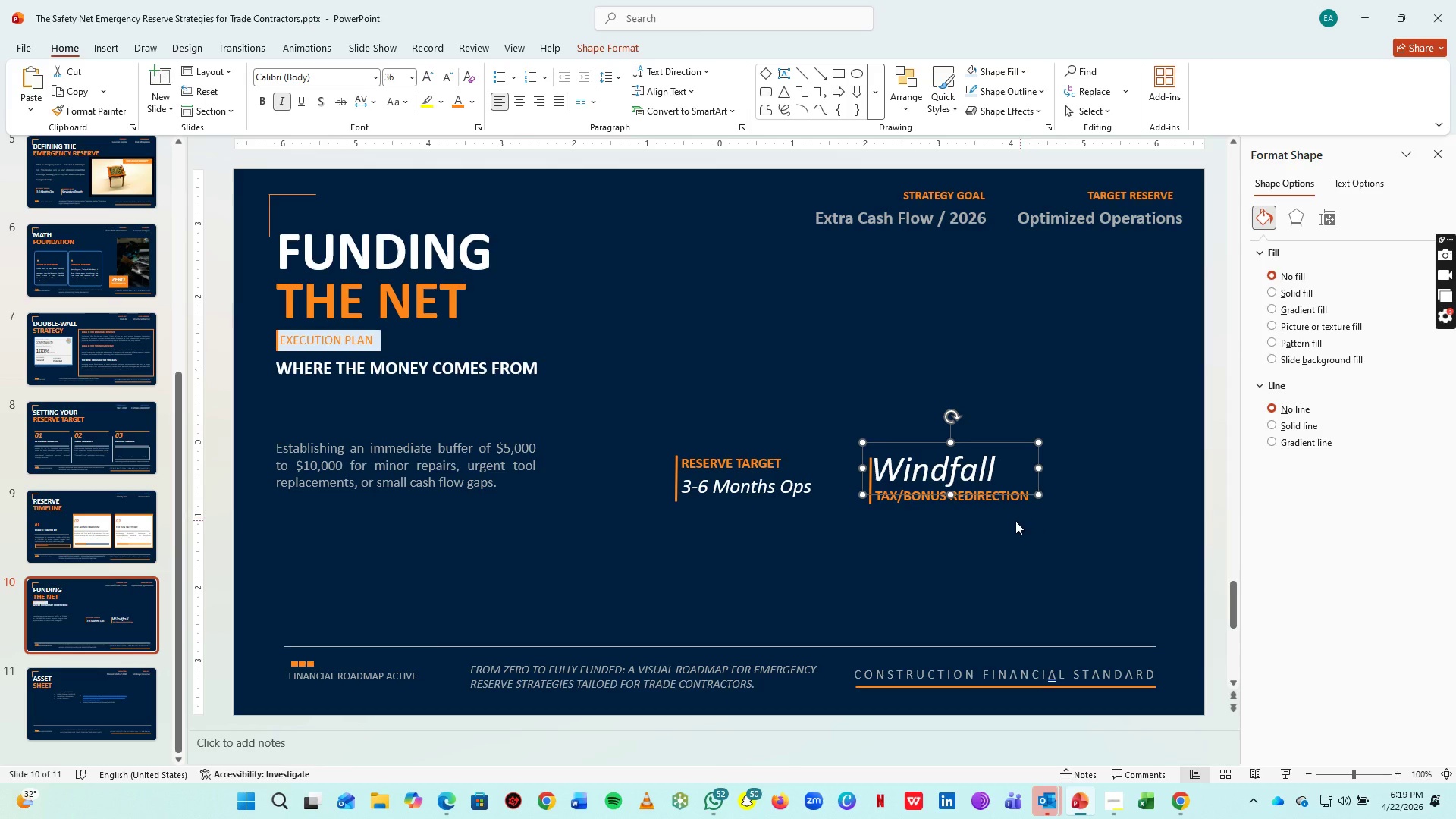 
key(ArrowUp)
 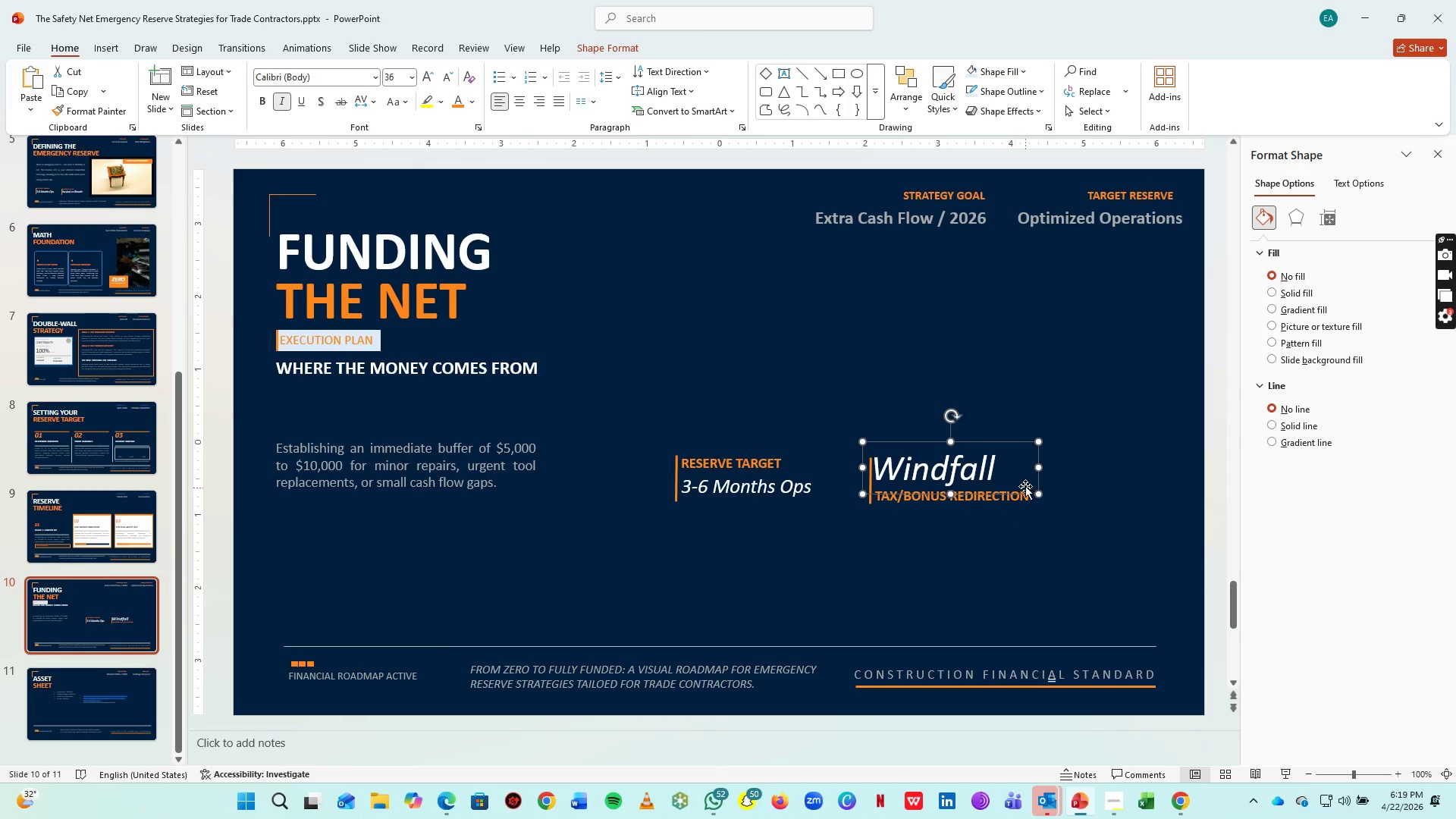 
key(ArrowUp)
 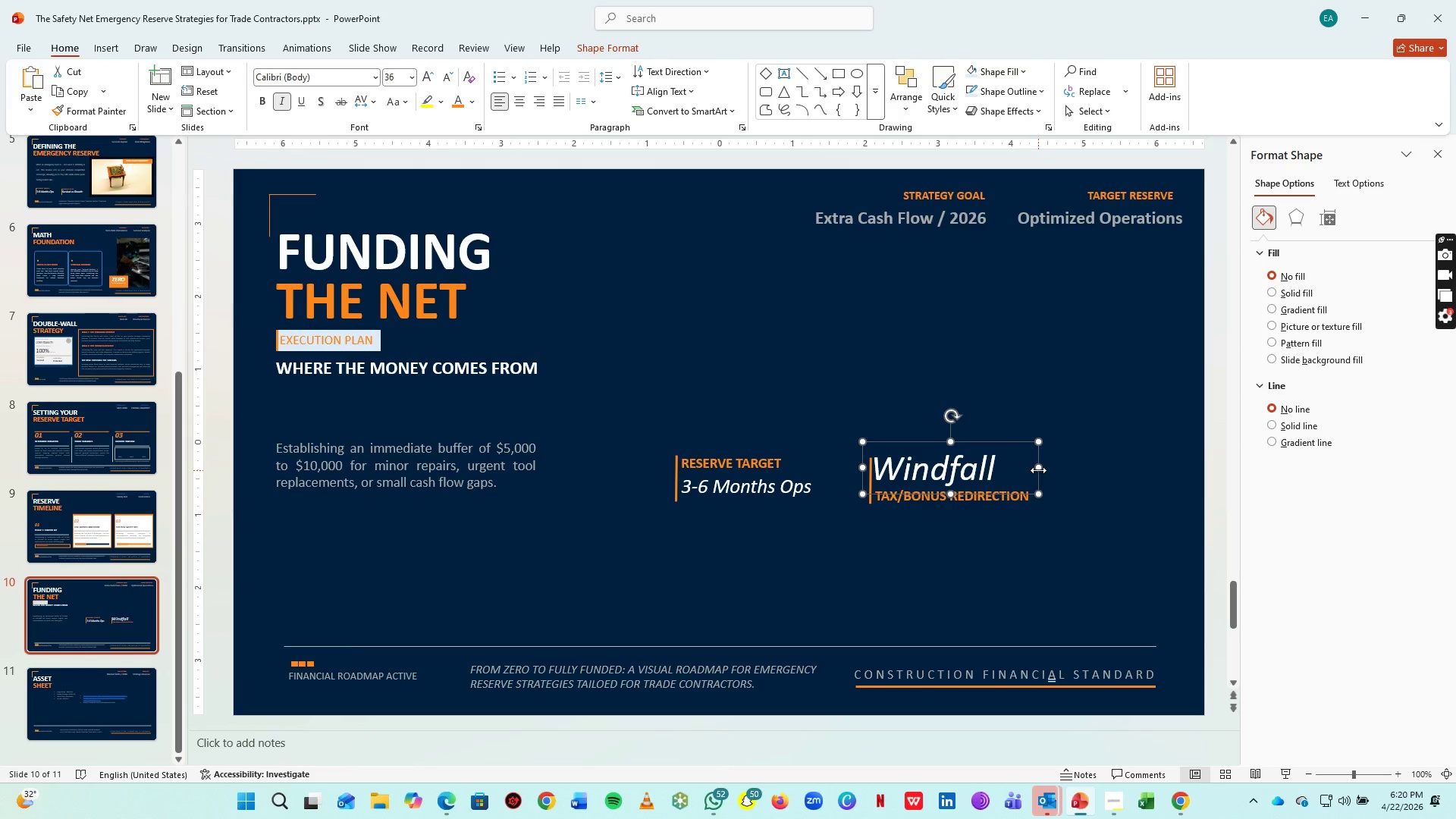 
left_click_drag(start_coordinate=[1038, 470], to_coordinate=[1012, 470])
 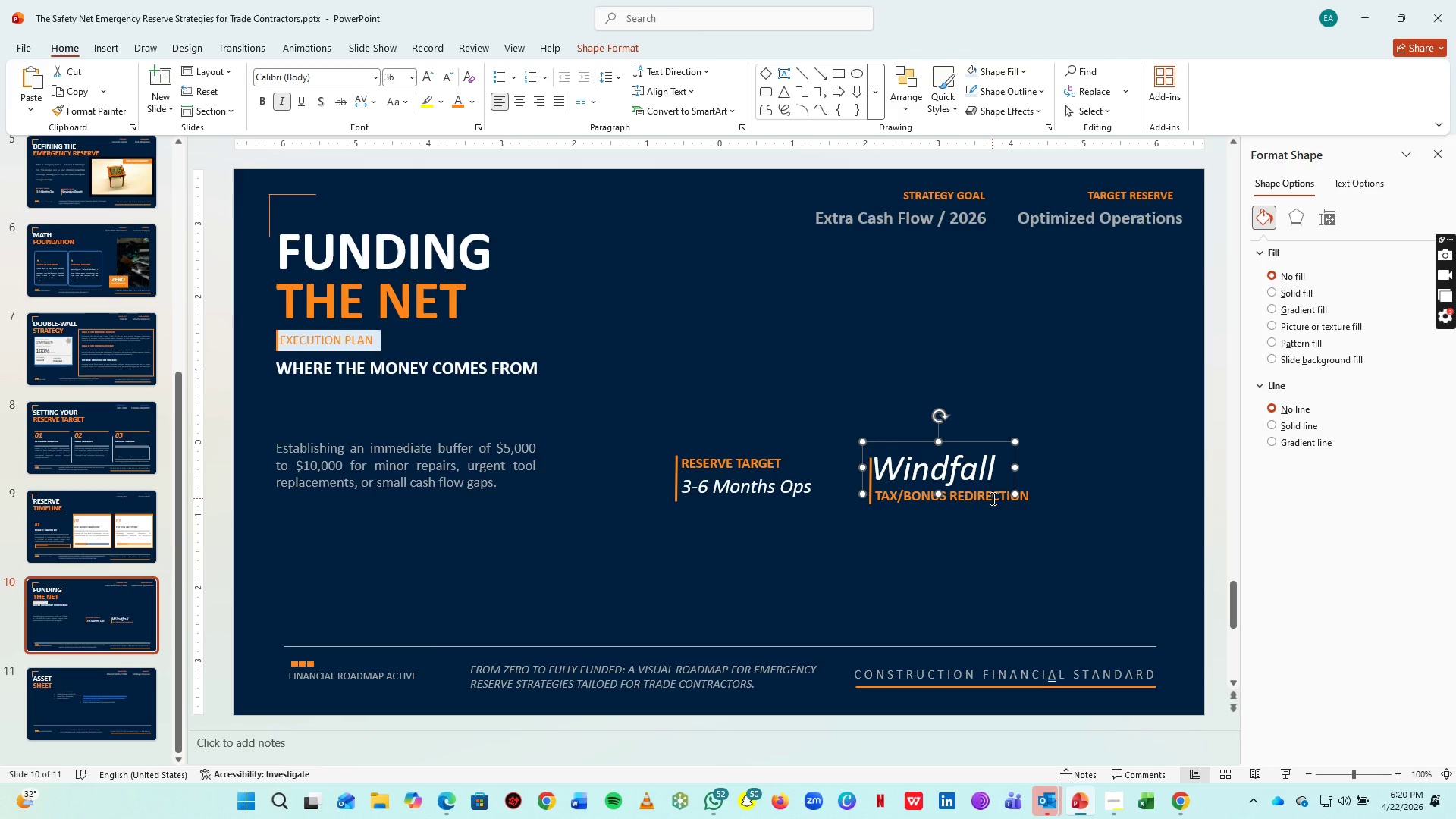 
left_click([992, 498])
 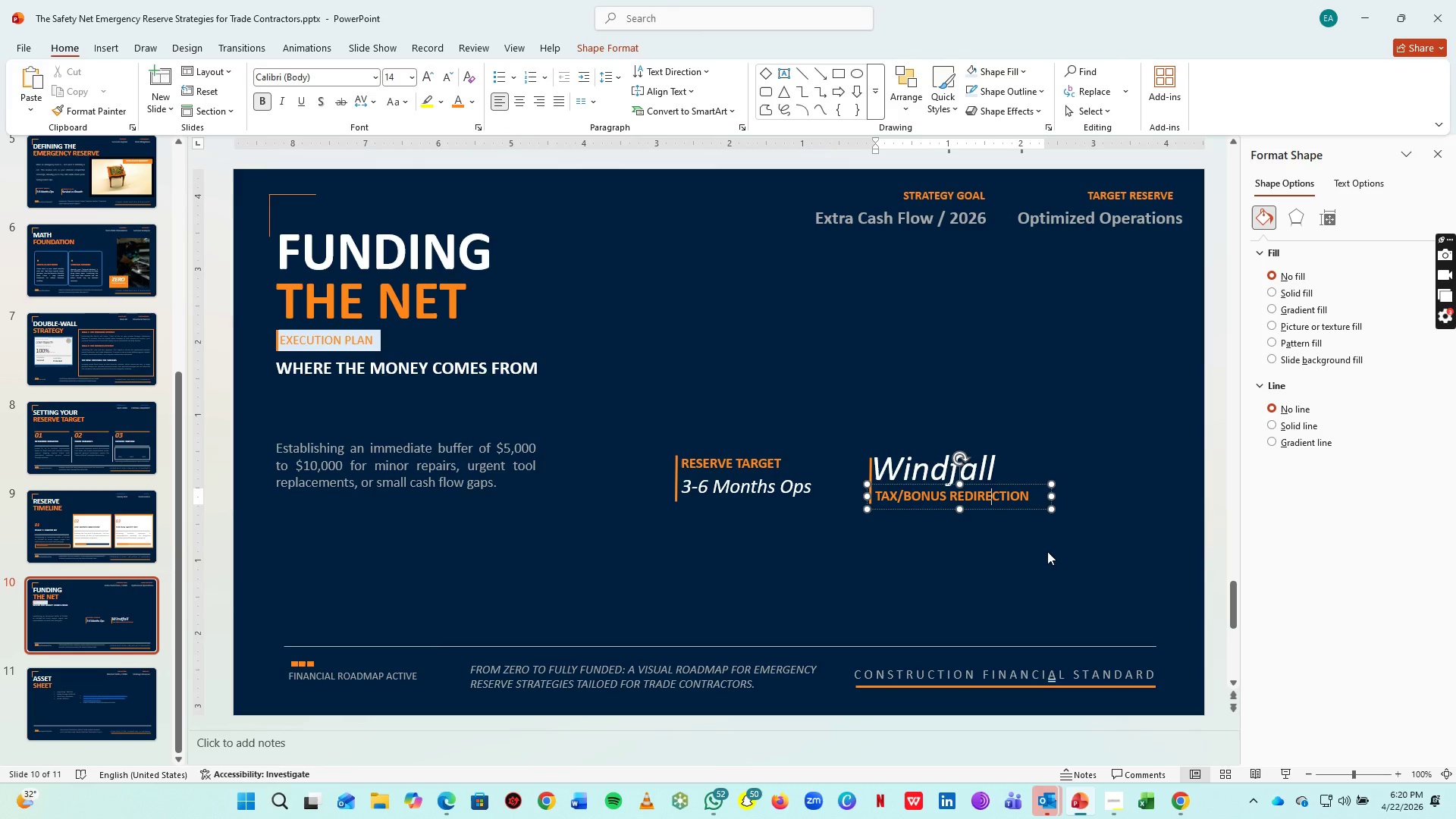 
key(Control+ControlLeft)
 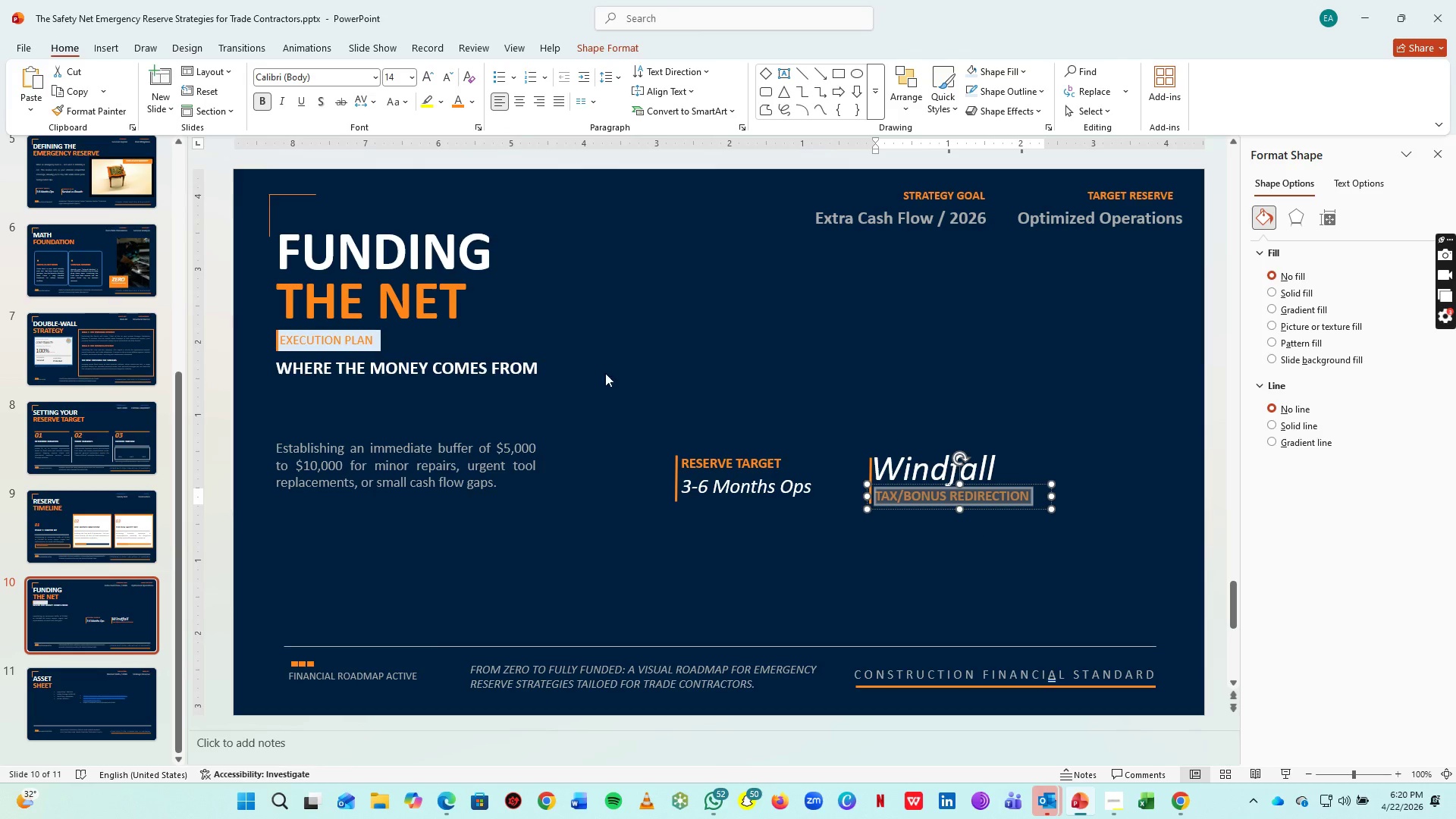 
key(Control+A)
 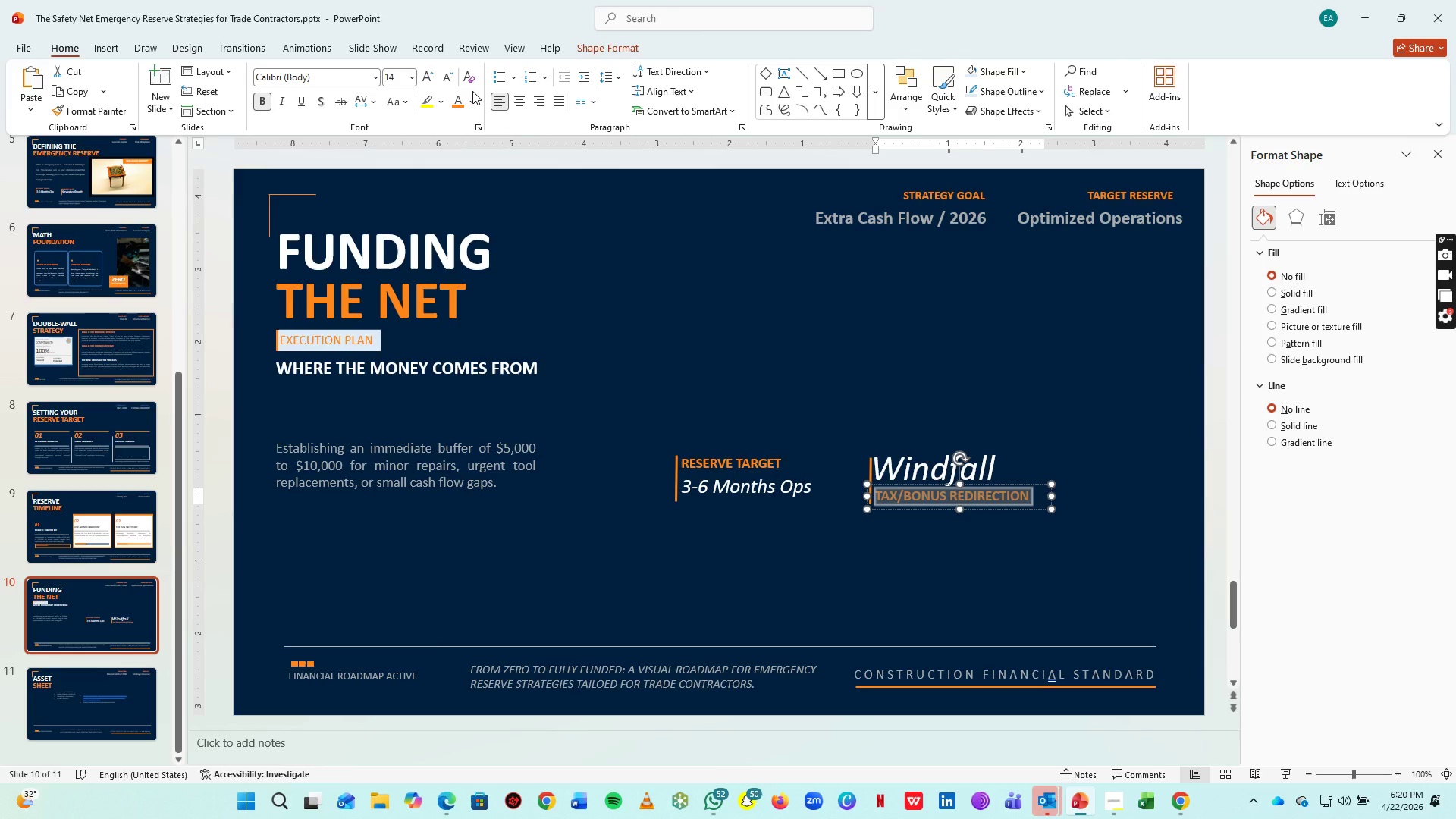 
left_click([472, 91])
 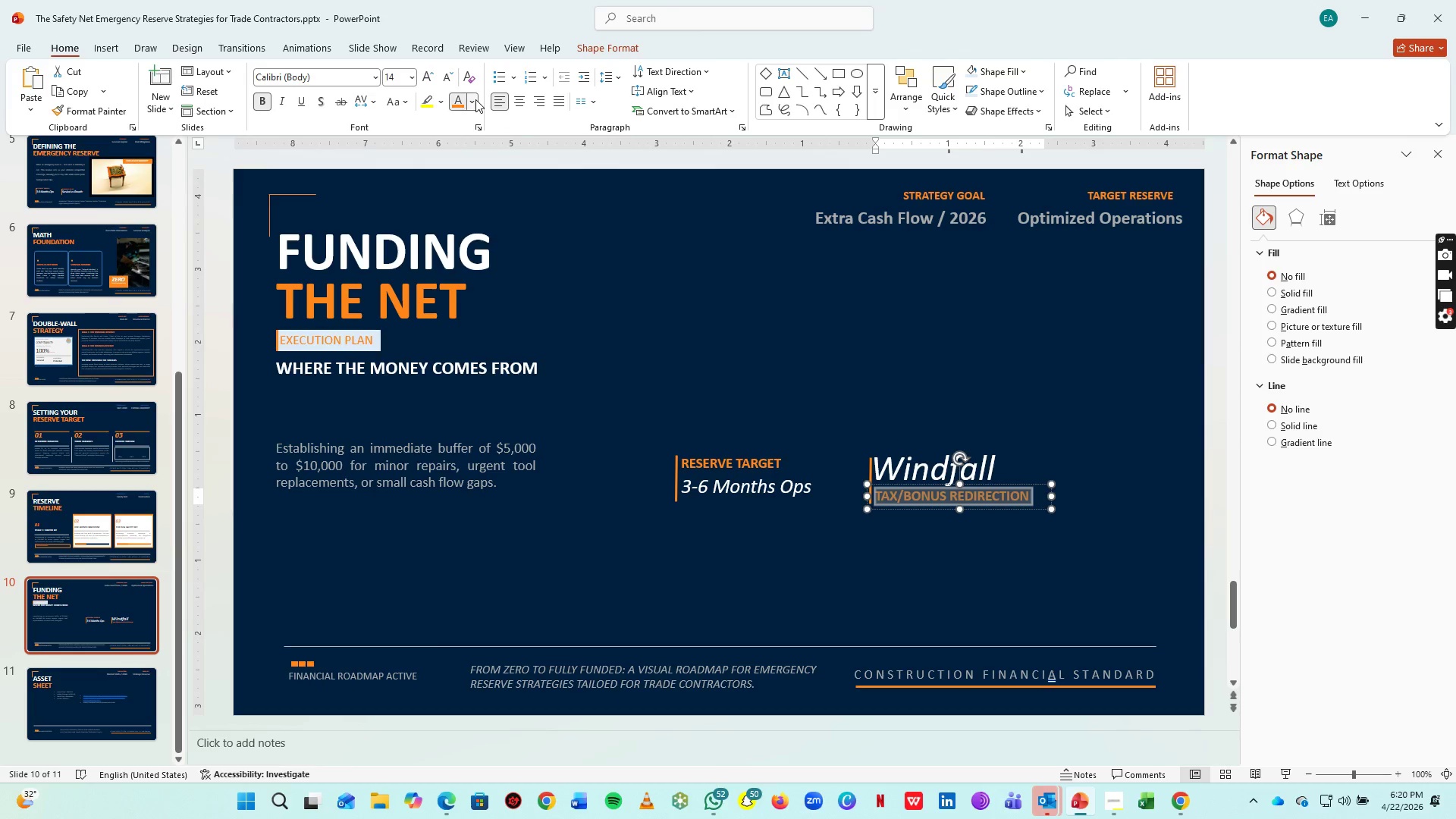 
left_click_drag(start_coordinate=[475, 99], to_coordinate=[526, 378])
 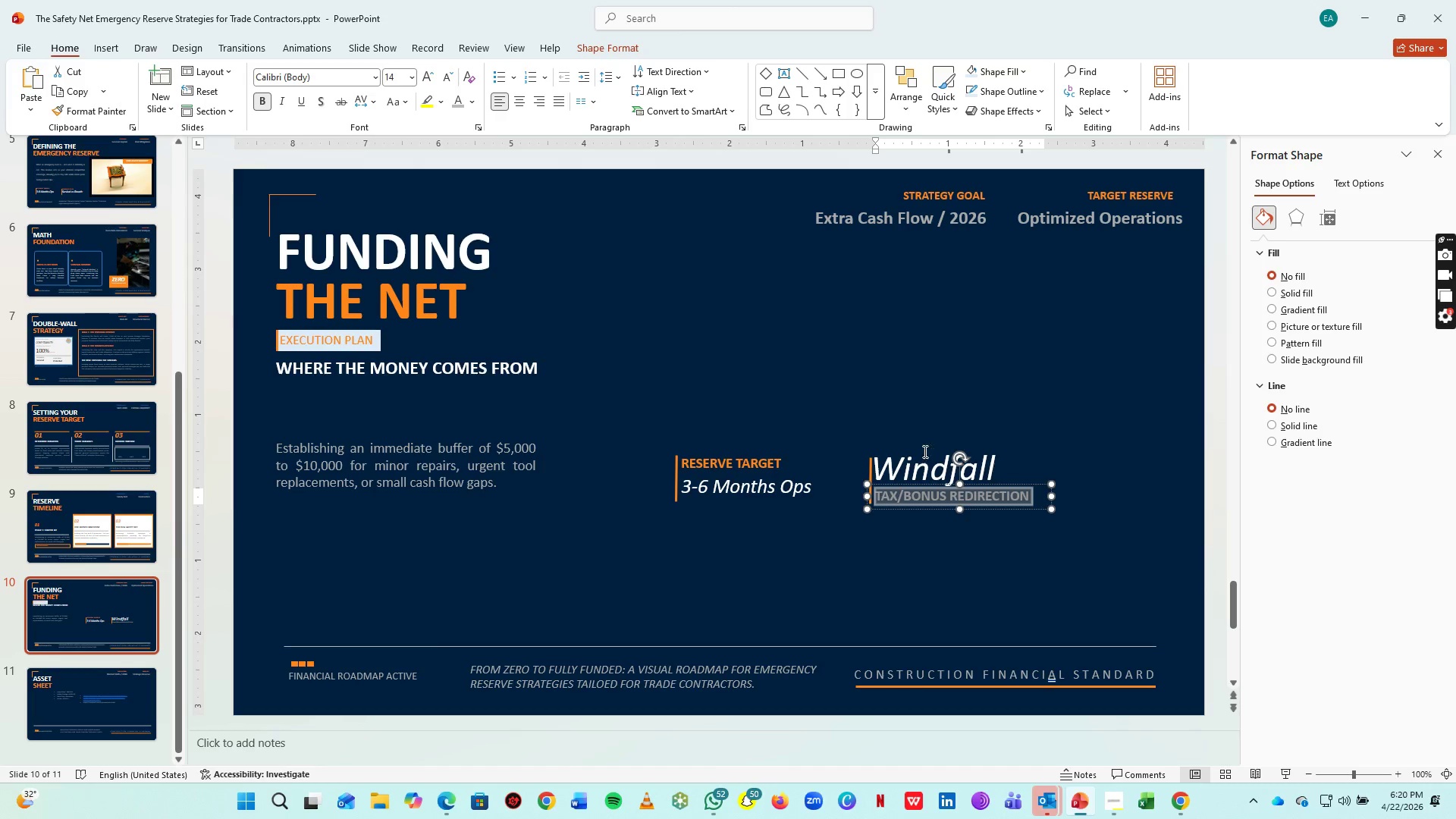 
left_click([526, 378])
 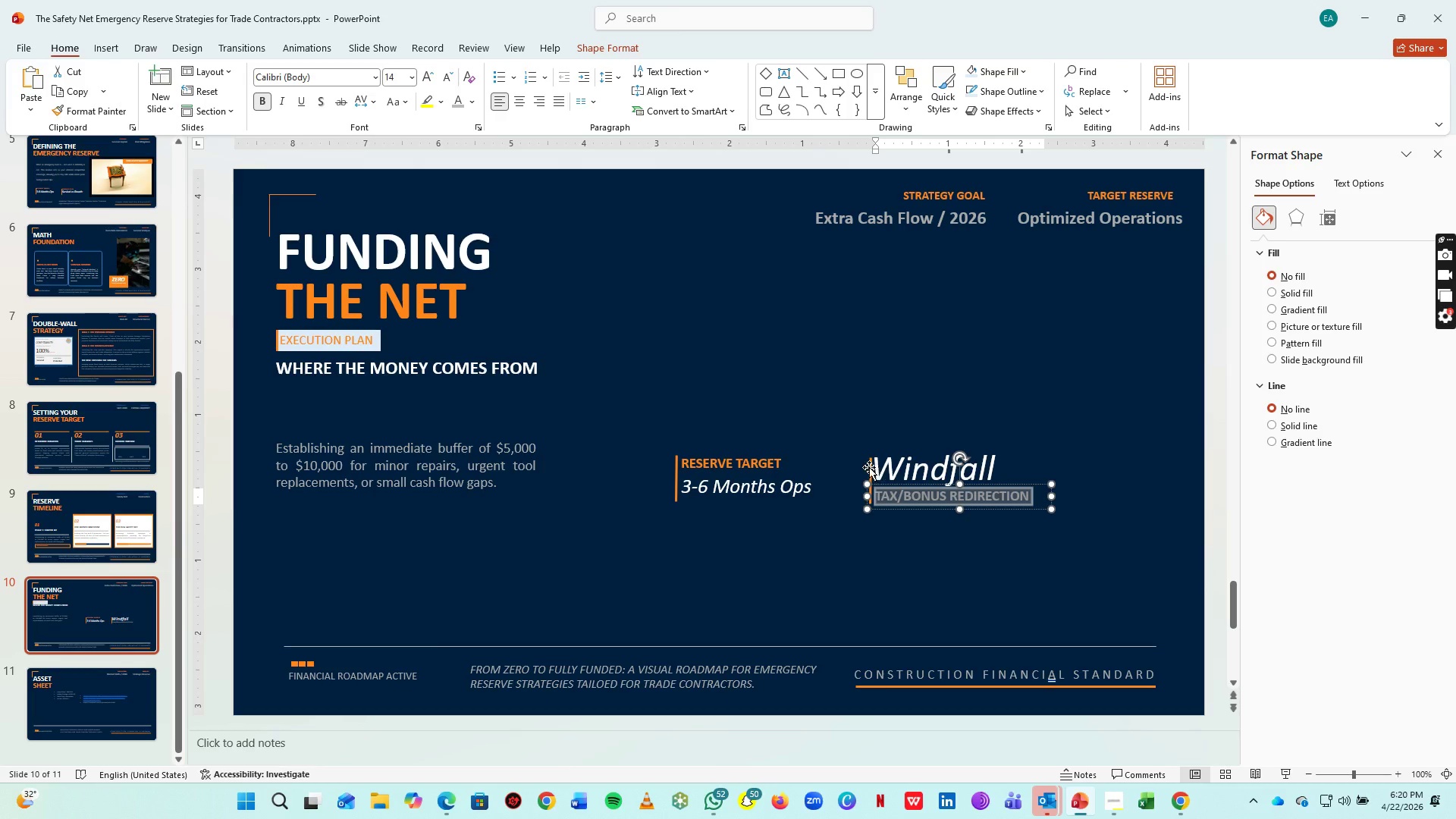 
left_click([869, 467])
 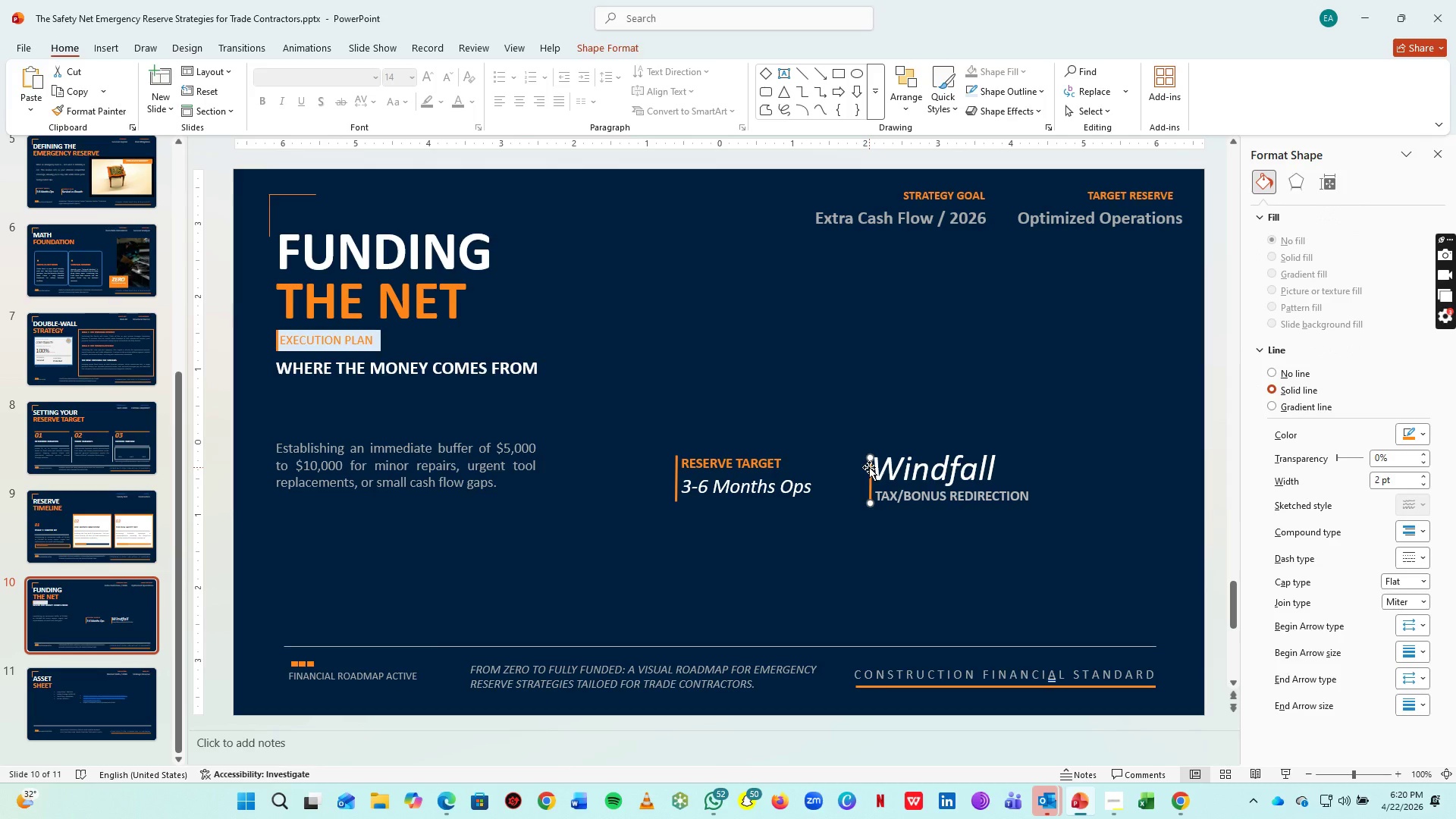 
key(Delete)
 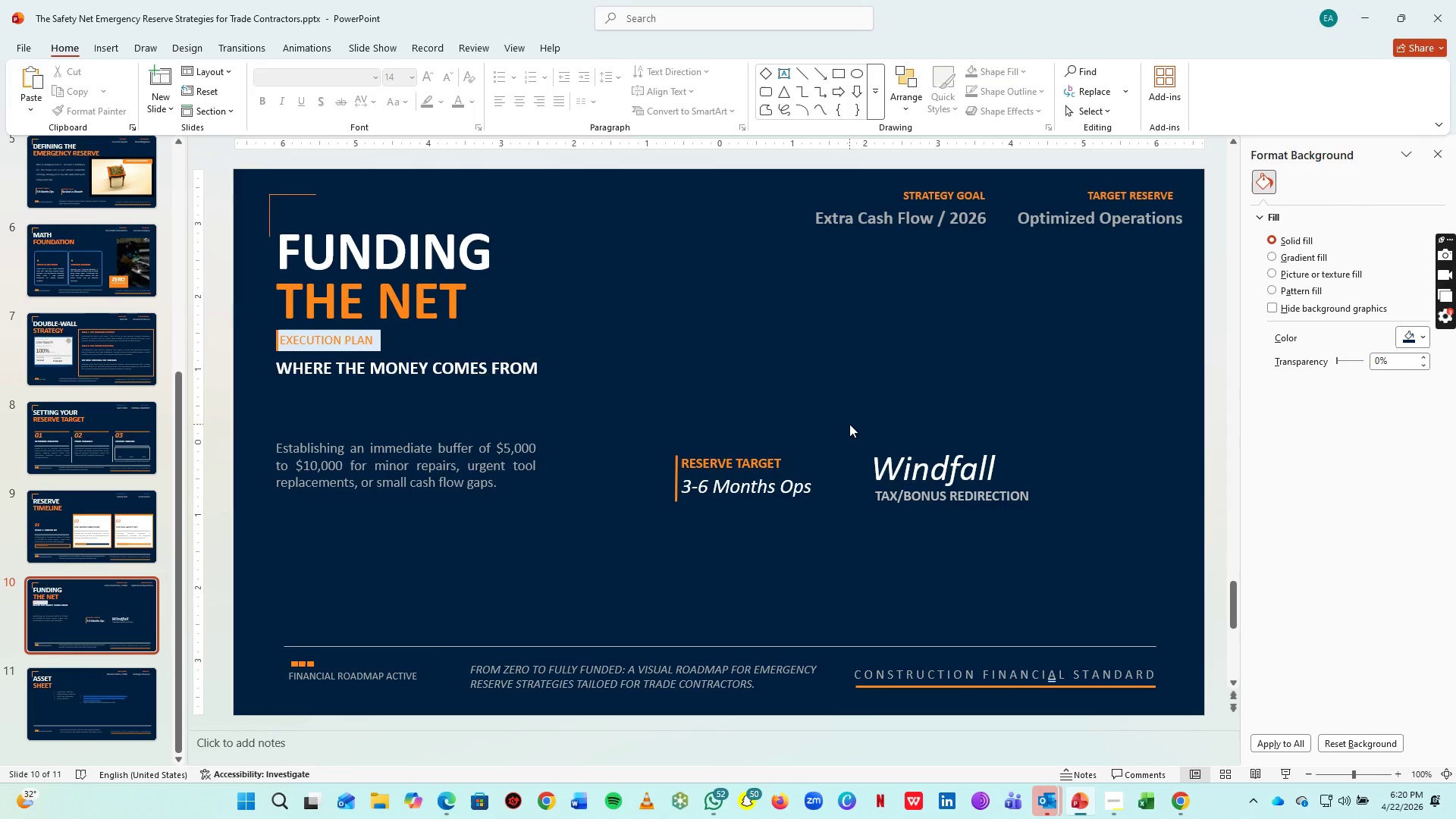 
left_click_drag(start_coordinate=[849, 424], to_coordinate=[1113, 548])
 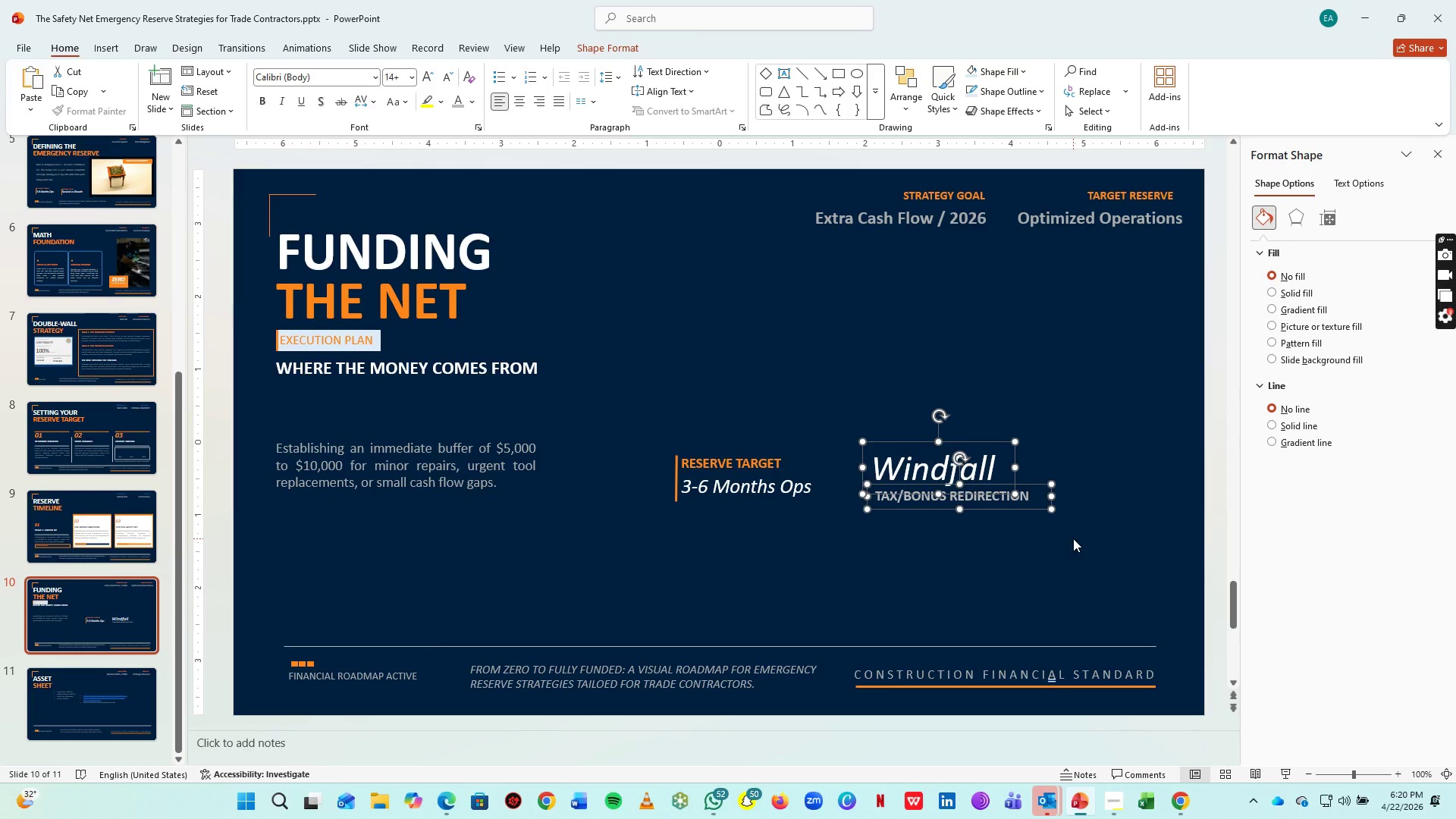 
key(Control+G)
 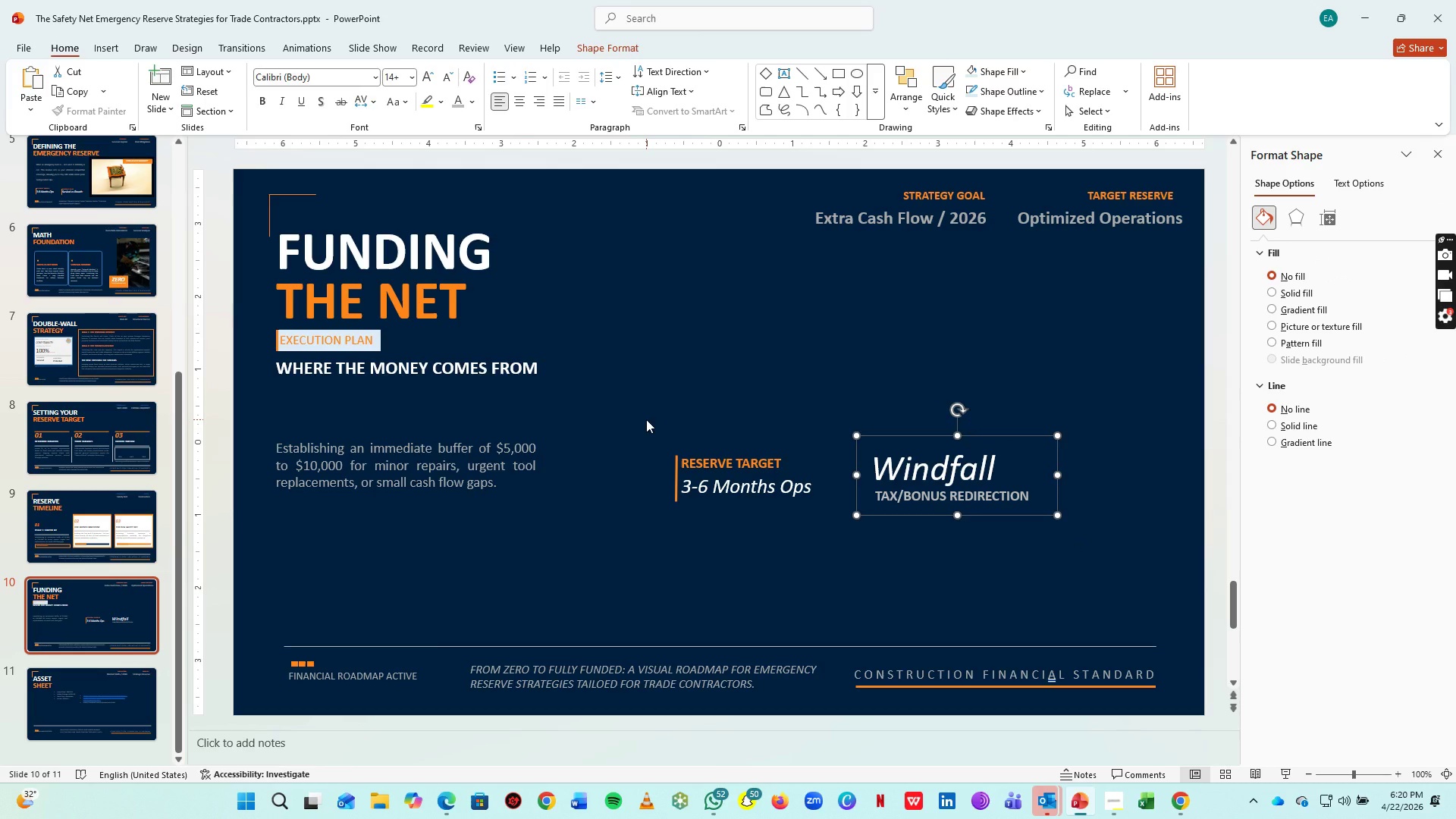 
left_click_drag(start_coordinate=[646, 419], to_coordinate=[877, 567])
 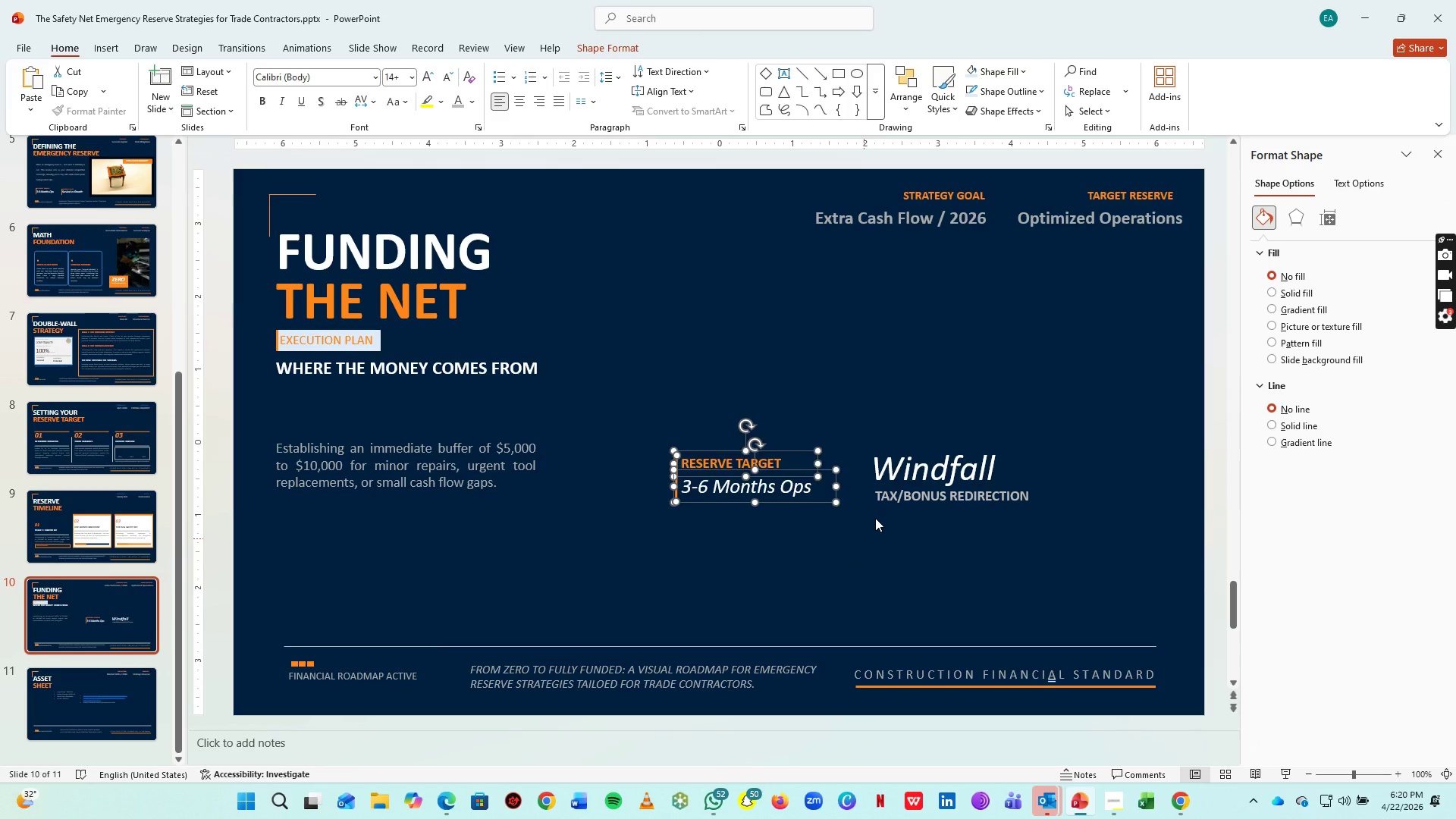 
key(Delete)
 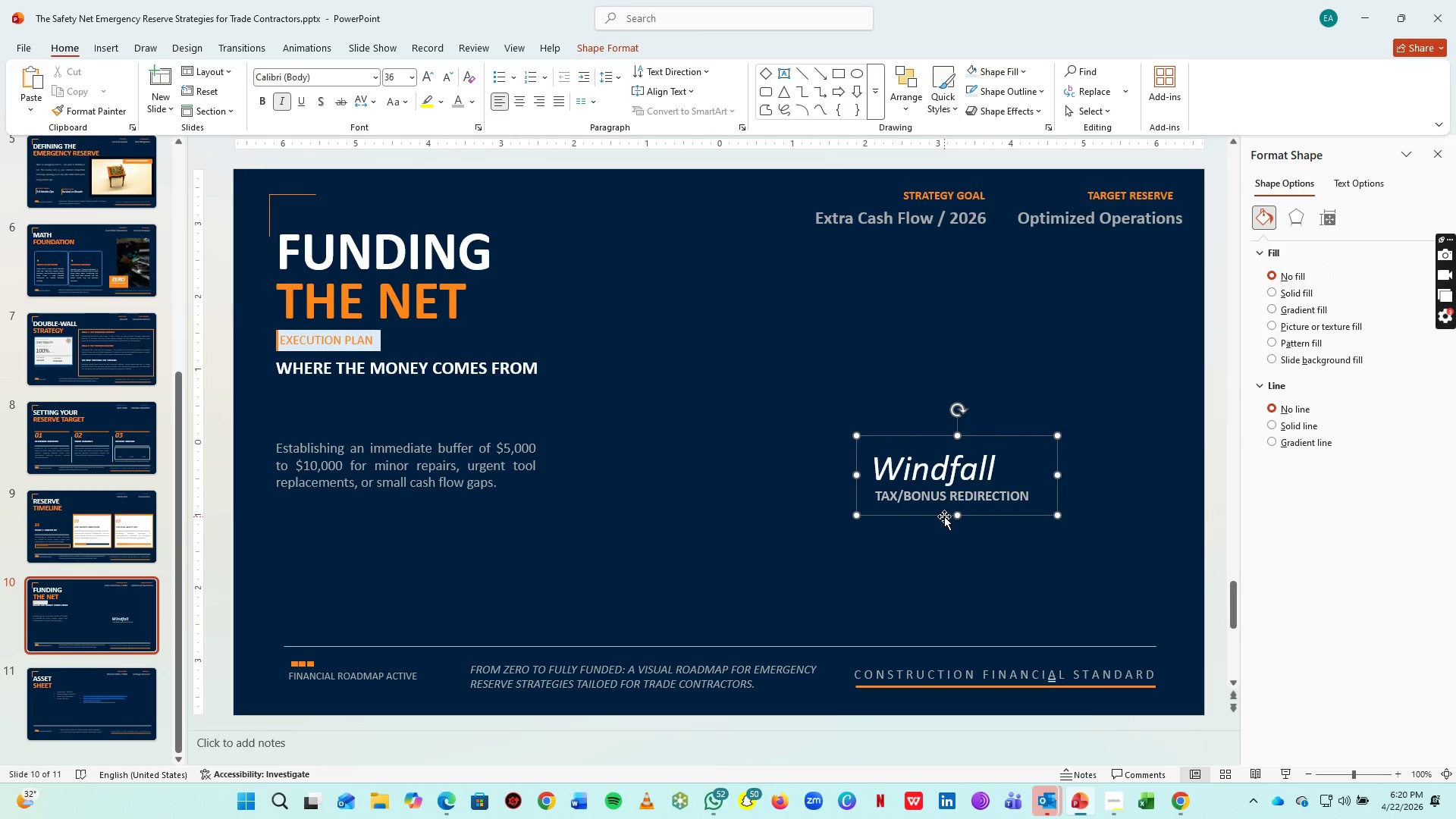 
key(Control+C)
 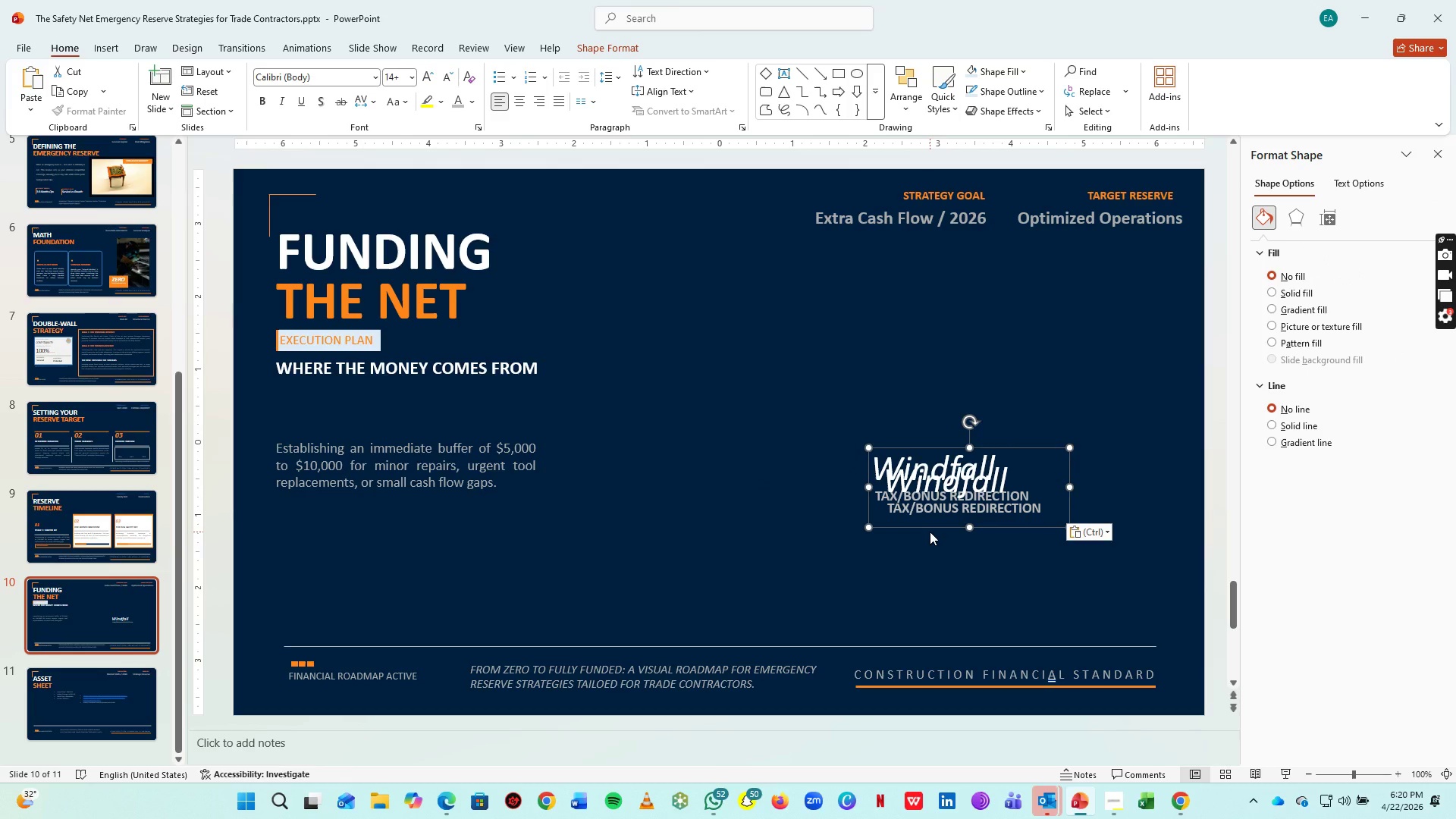 
key(Control+V)
 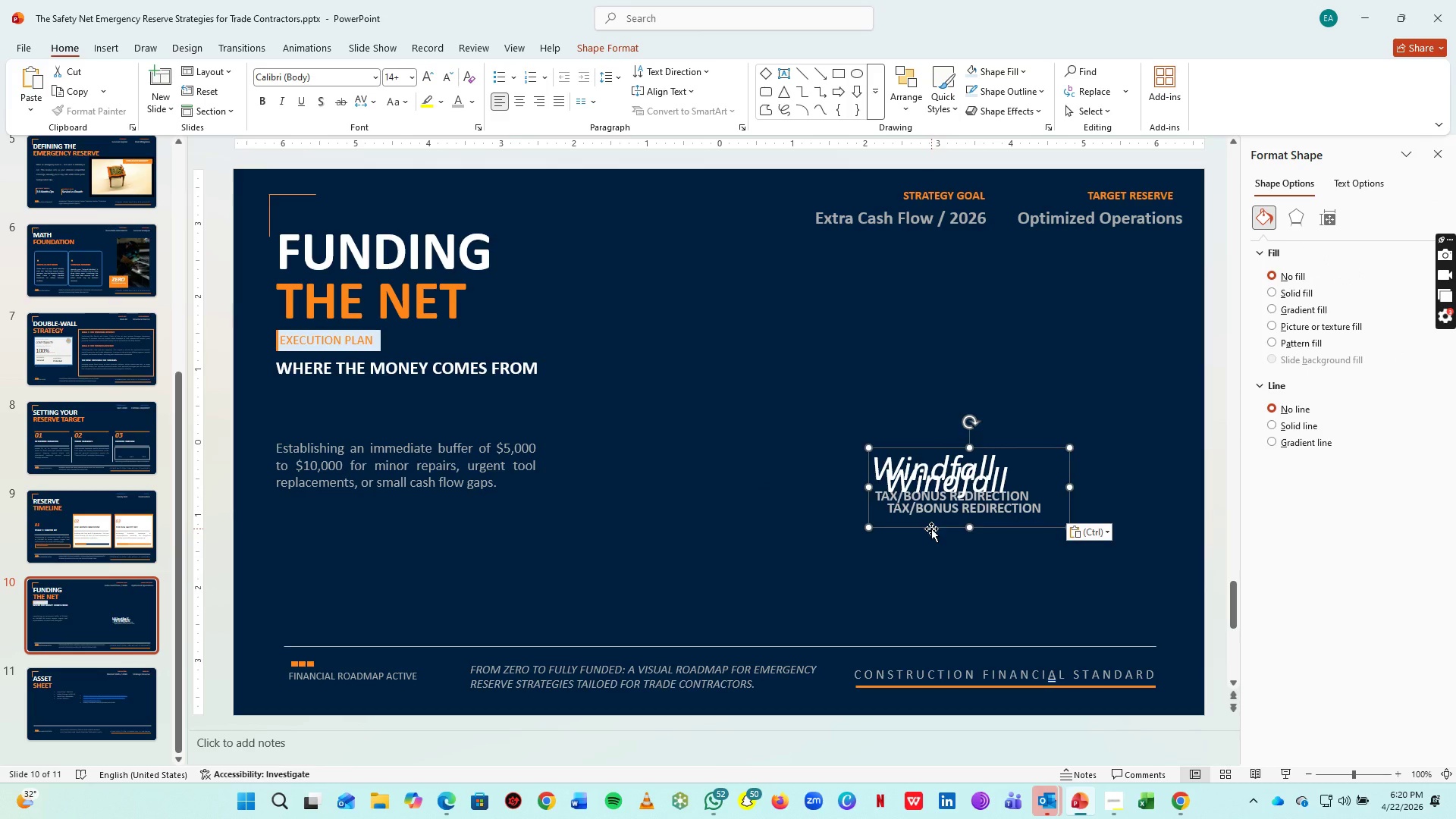 
left_click_drag(start_coordinate=[931, 529], to_coordinate=[729, 516])
 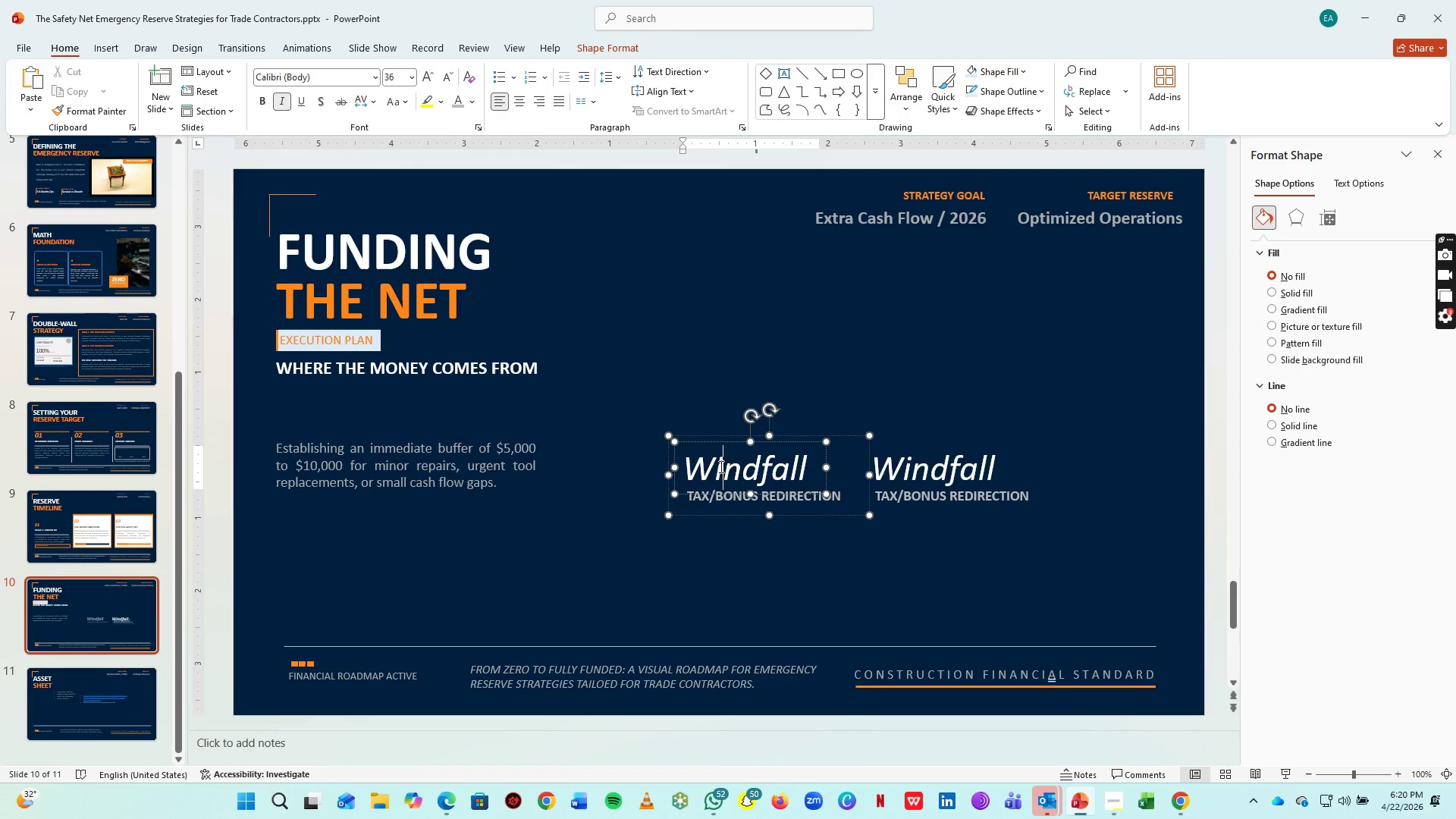 
left_click([720, 466])
 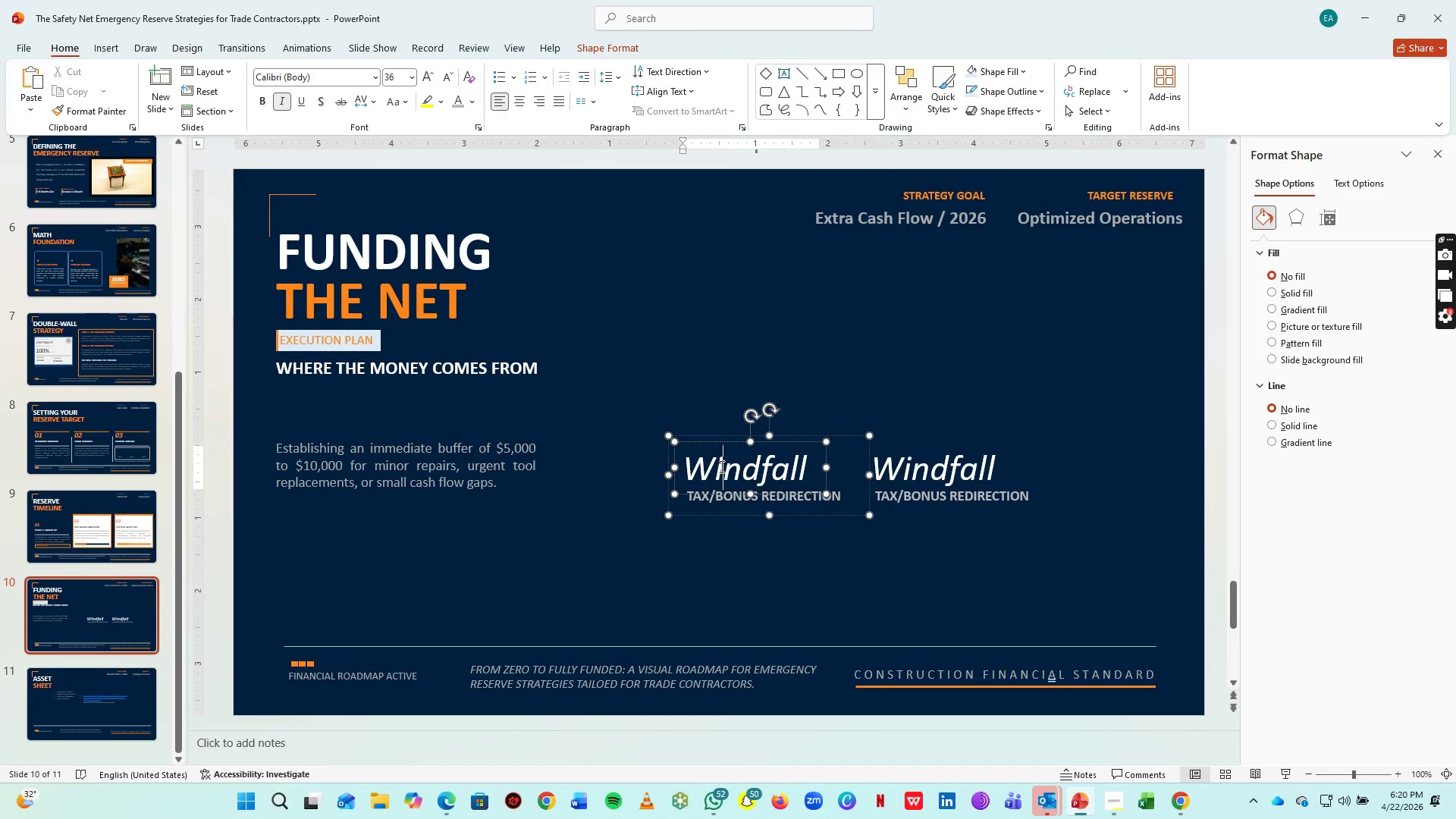 
key(Control+A)
 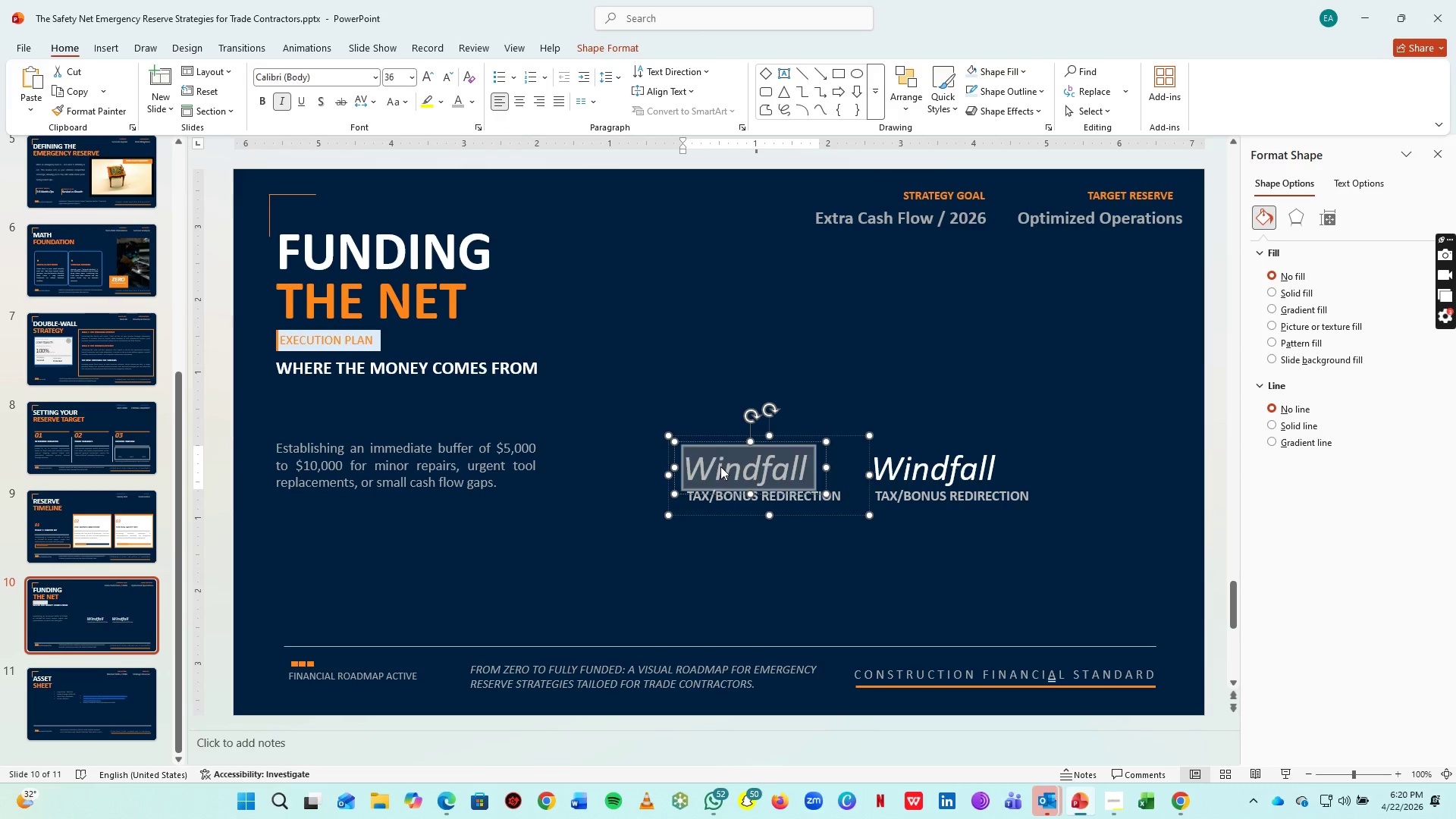 
type(5-19)
key(Backspace)
type(0%)
 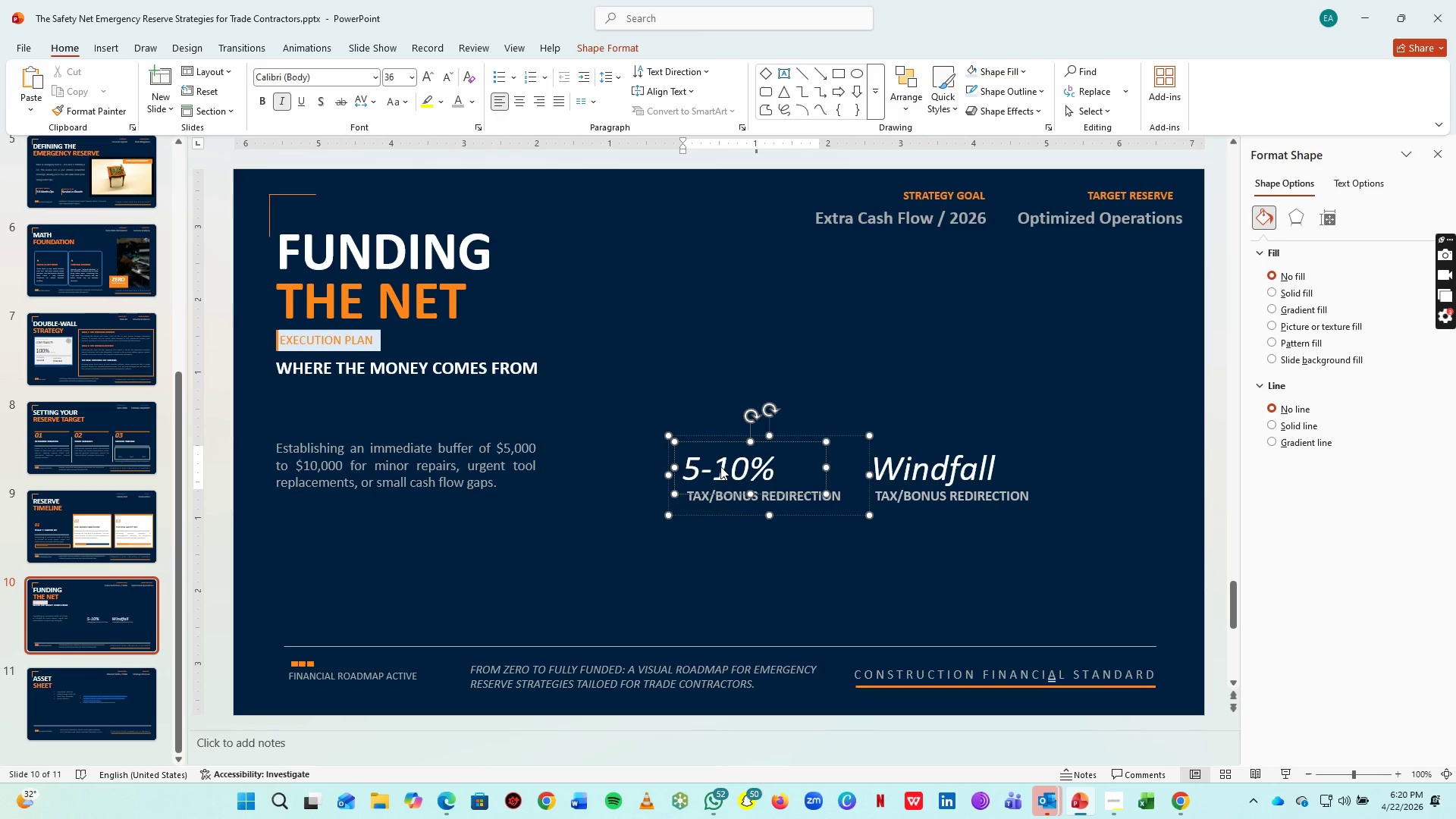 
left_click([791, 497])
 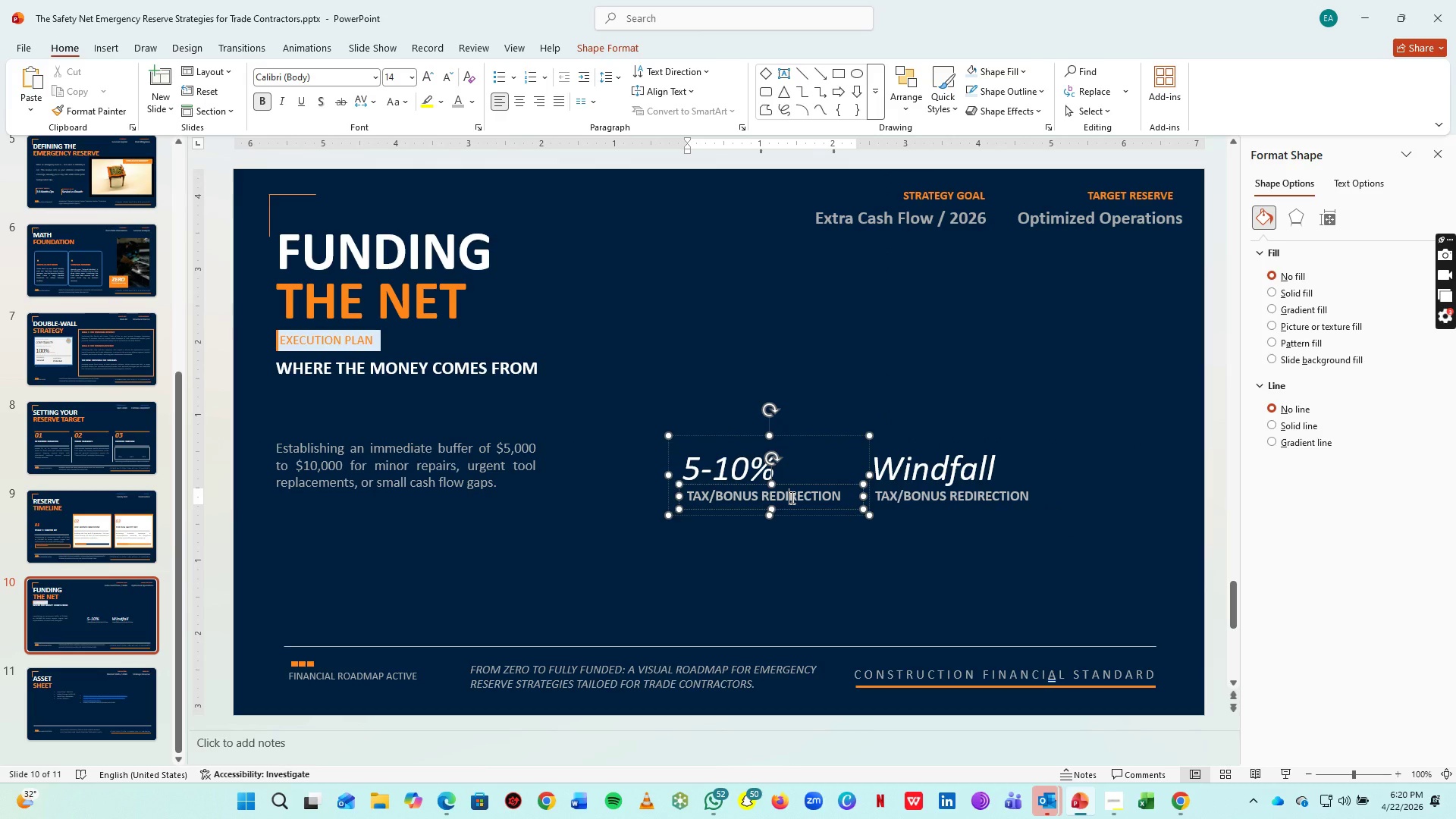 
key(Control+A)
 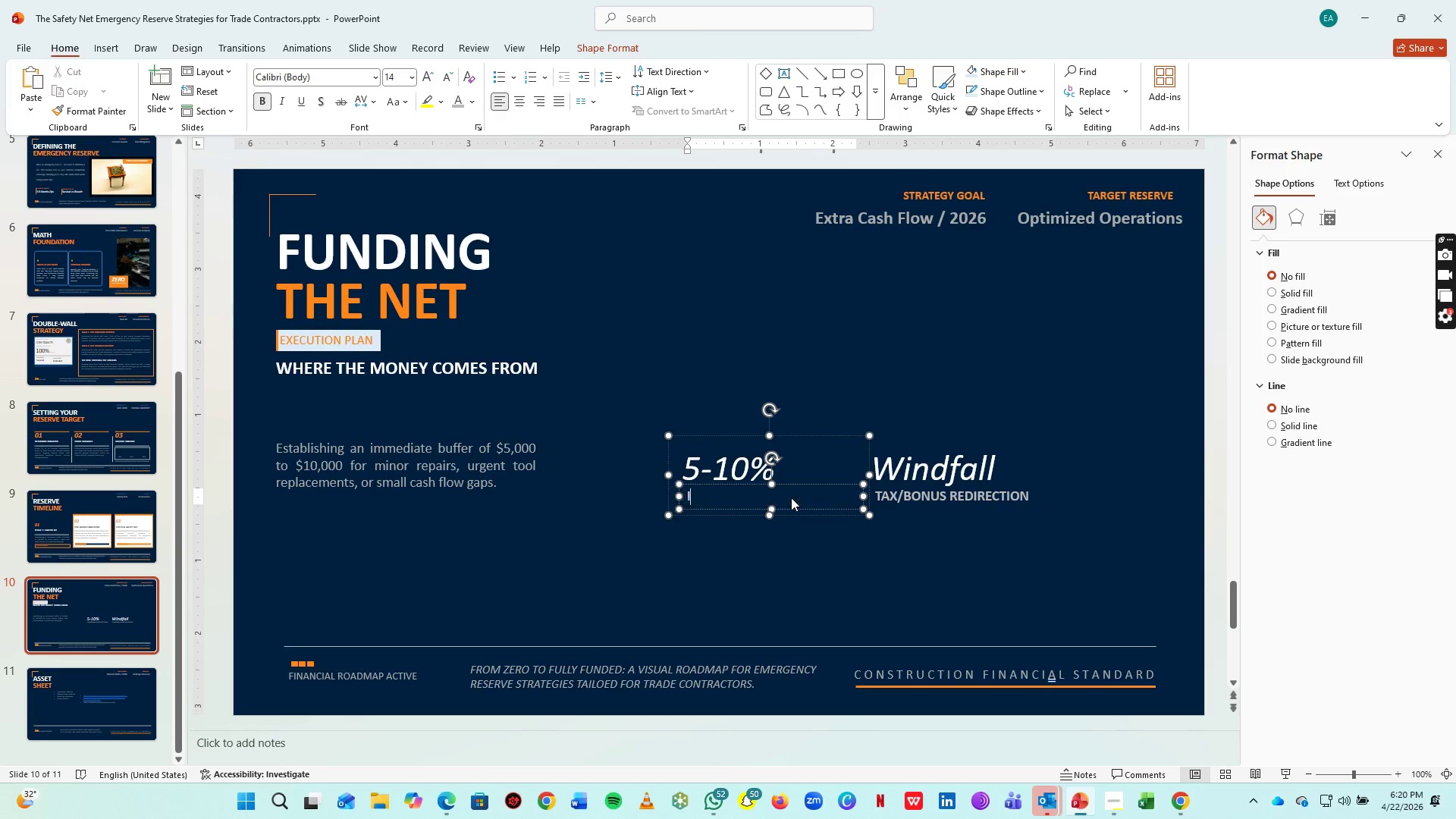 
type(INVOICE ALLOCATION)
 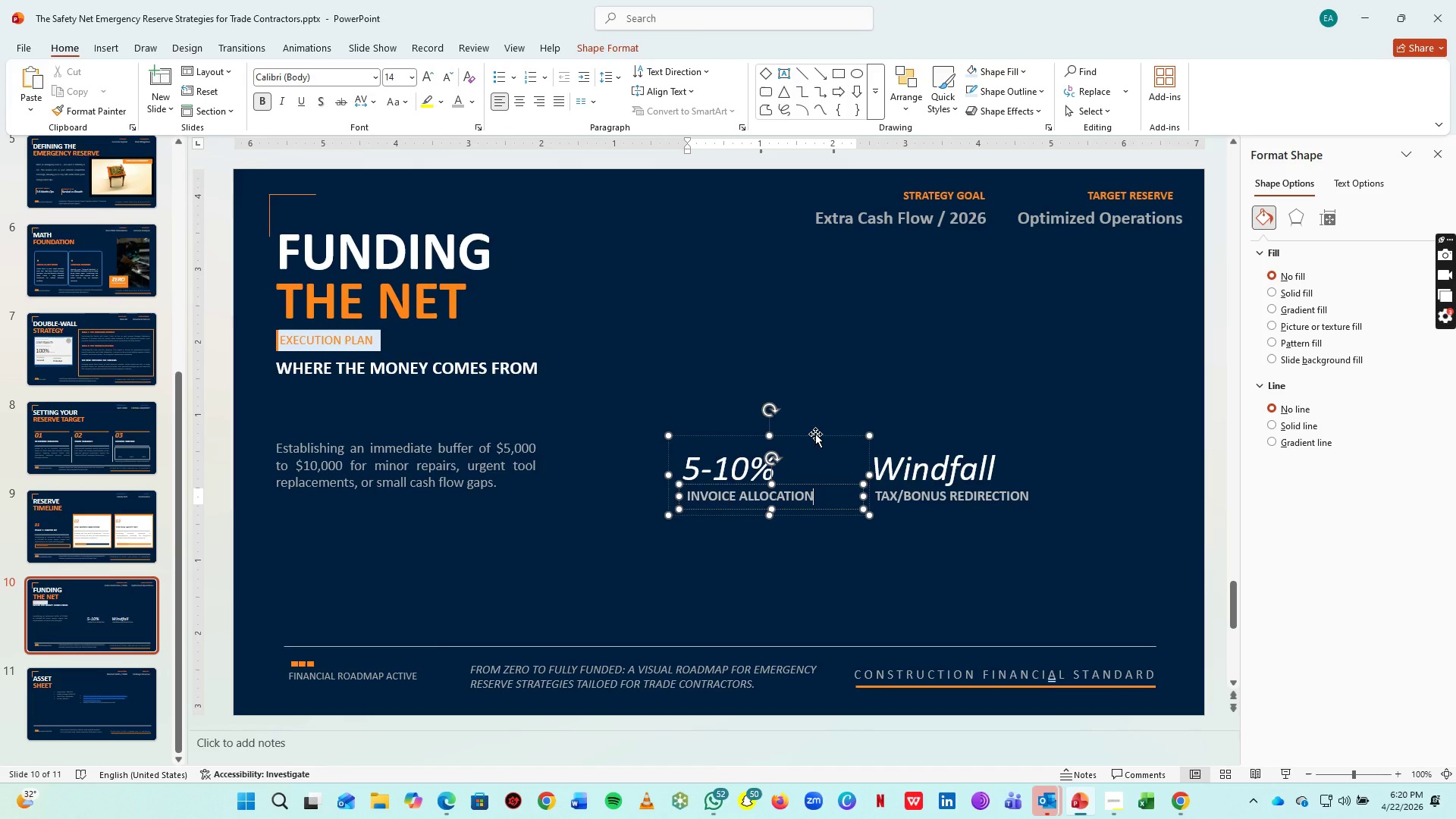 
left_click_drag(start_coordinate=[815, 435], to_coordinate=[409, 561])
 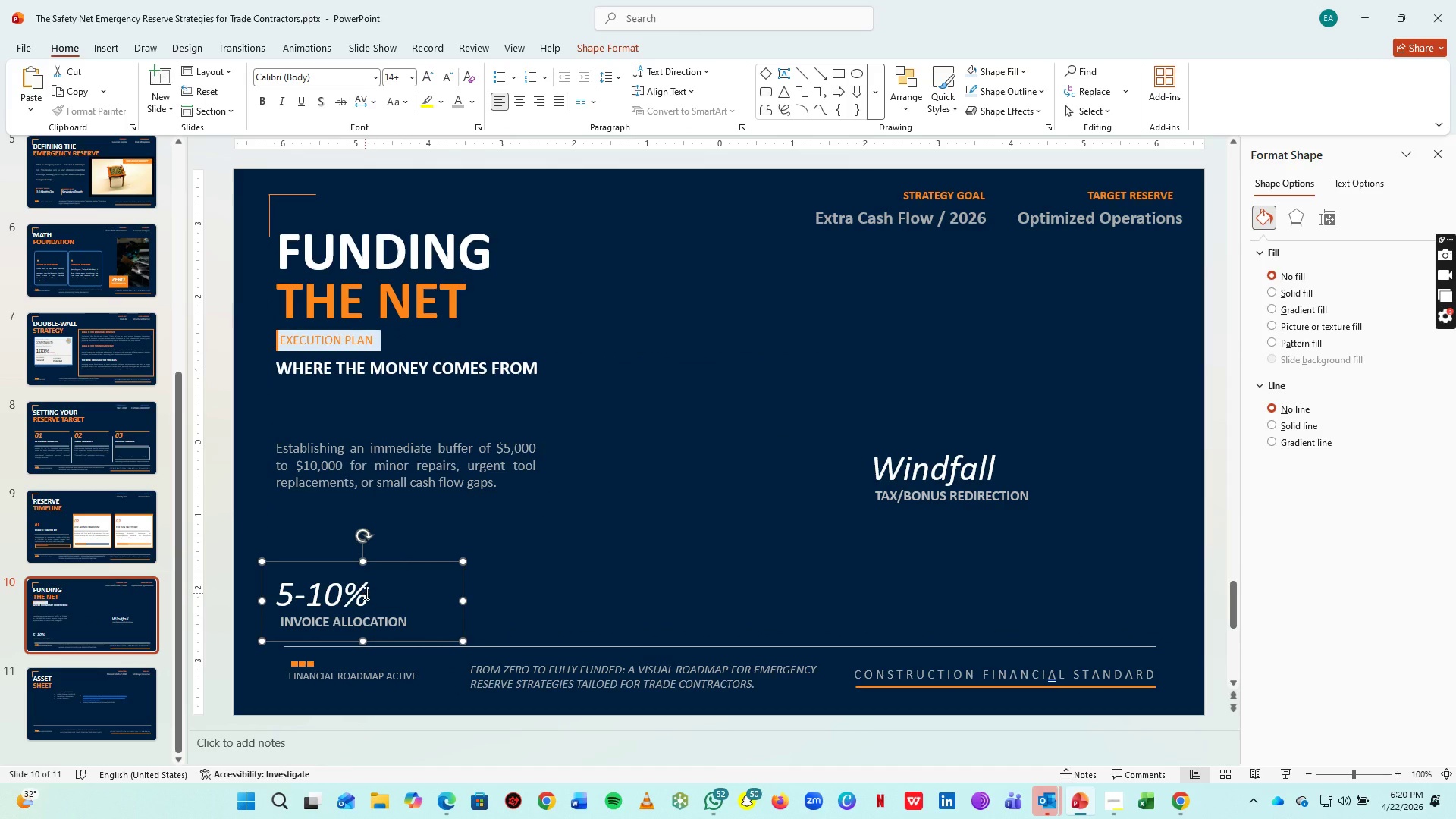 
left_click([365, 593])
 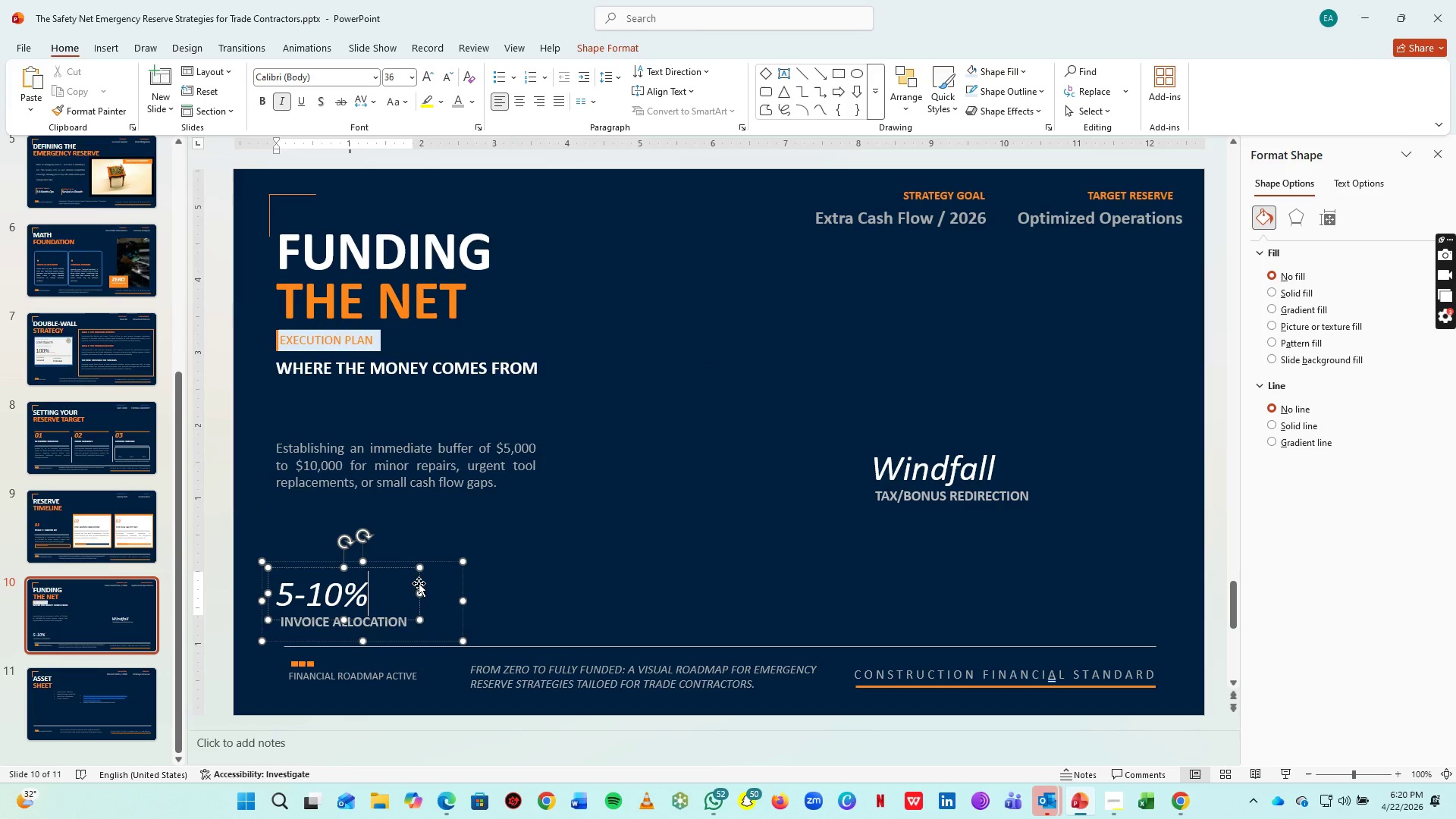 
left_click([419, 583])
 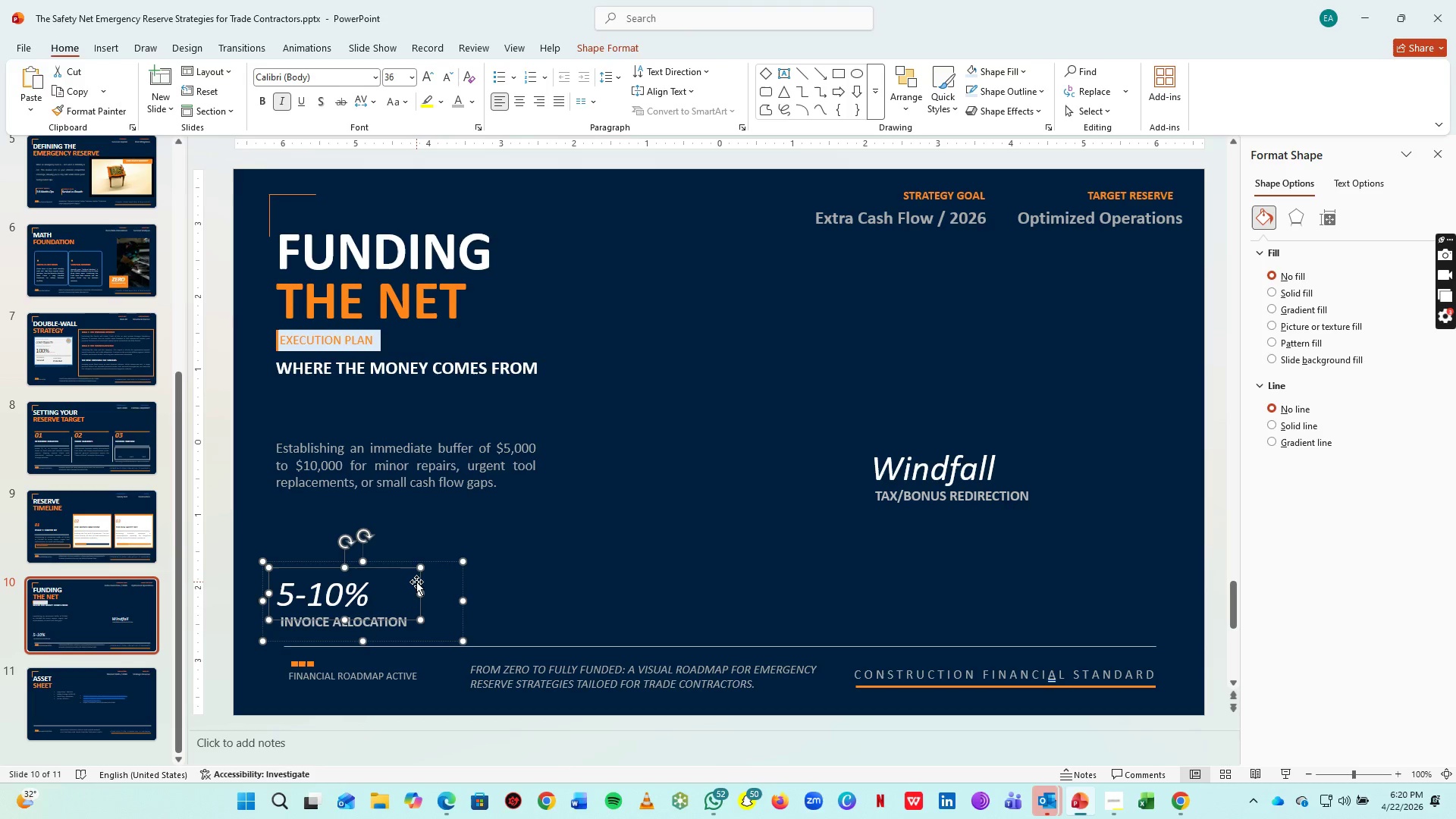 
key(ArrowRight)
 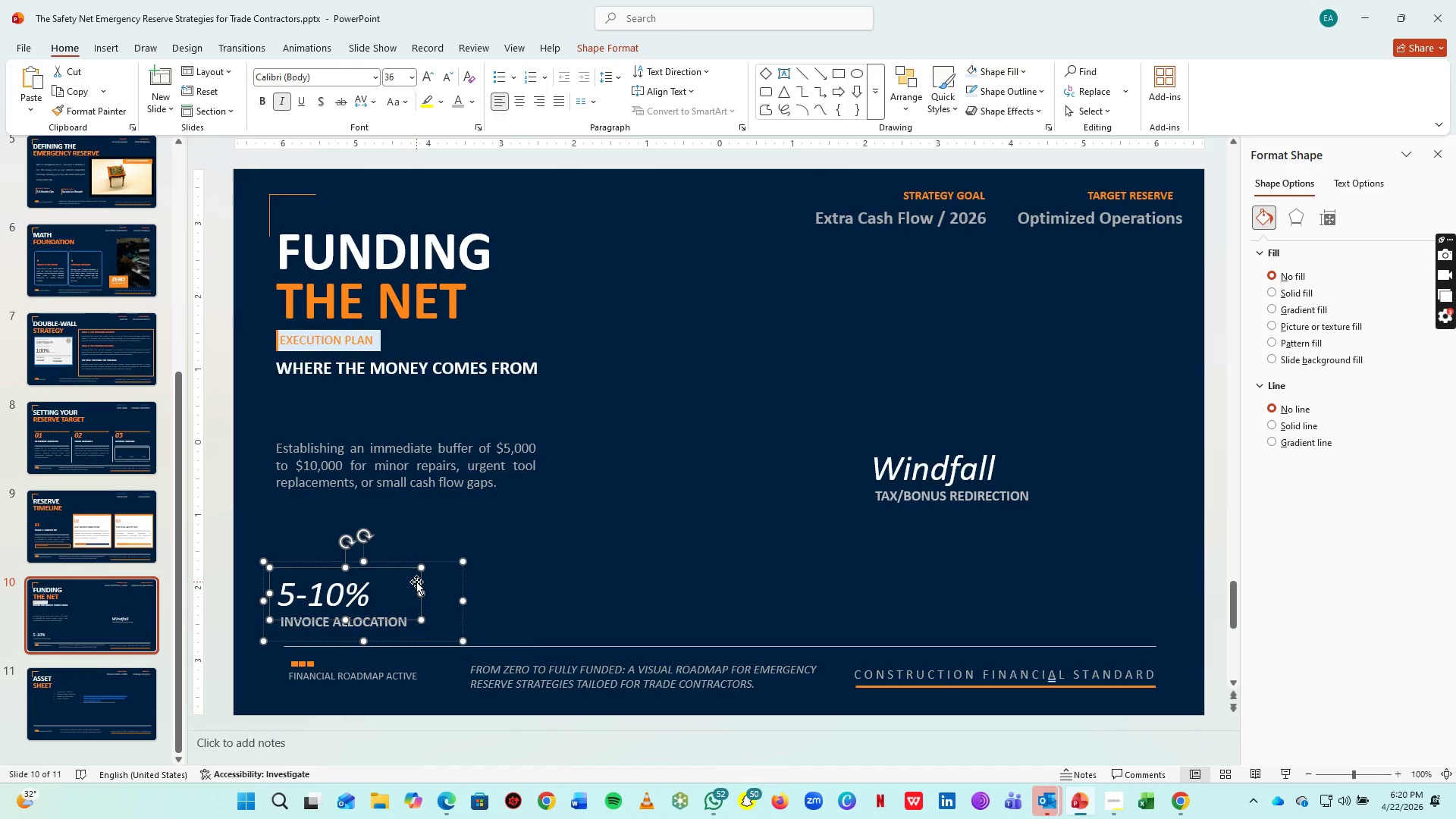 
key(ArrowRight)
 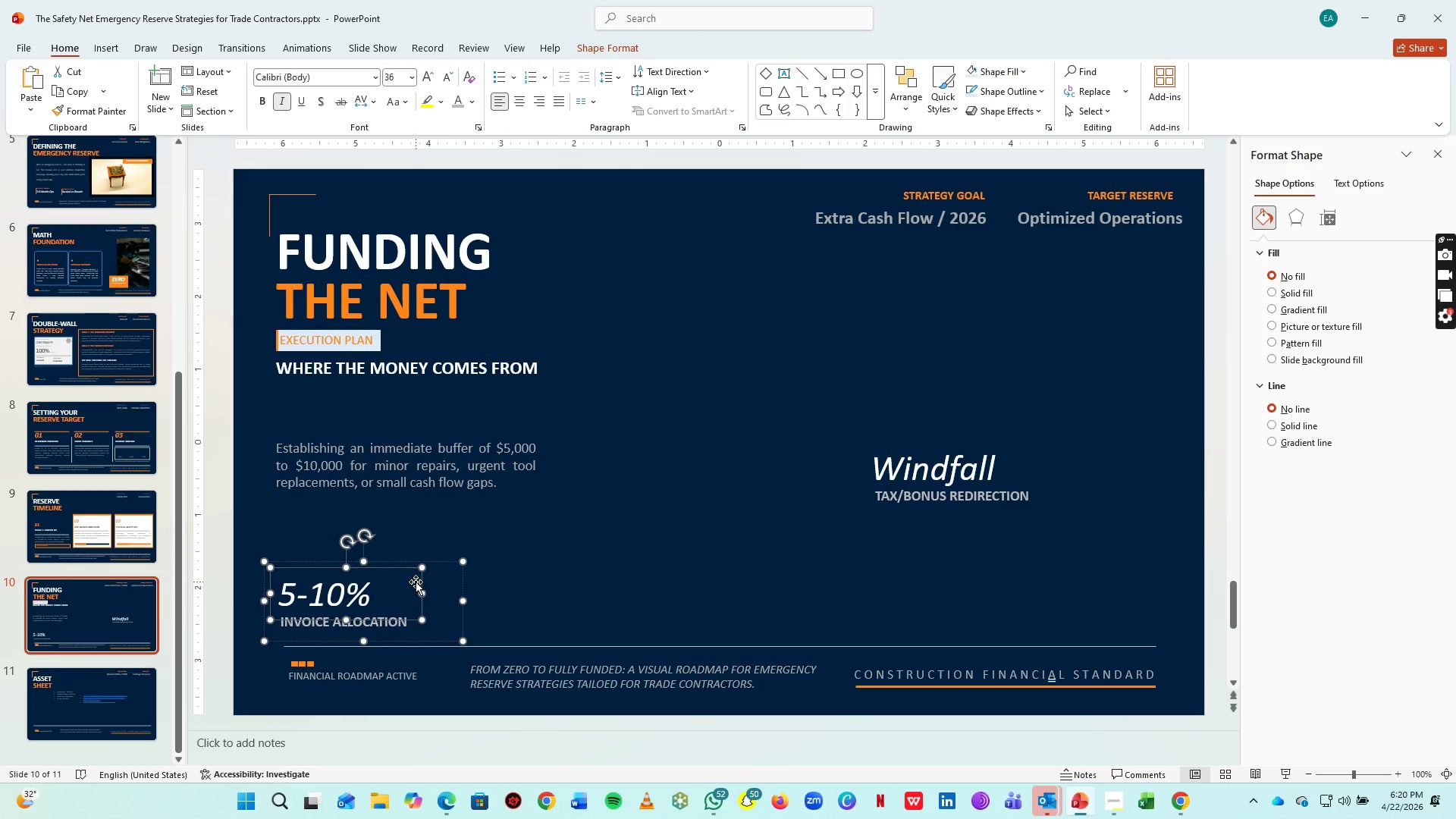 
key(ArrowRight)
 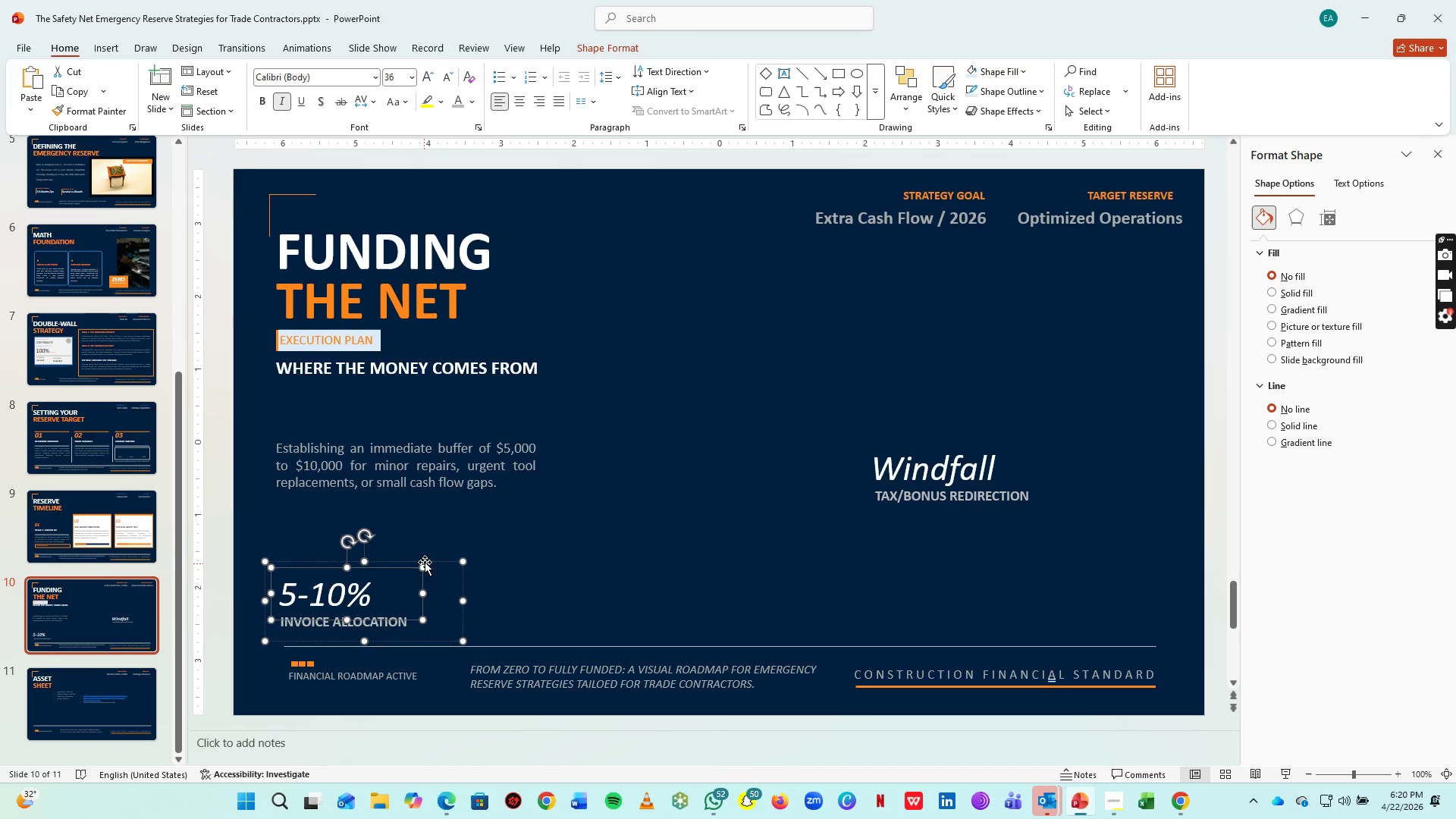 
key(ArrowRight)
 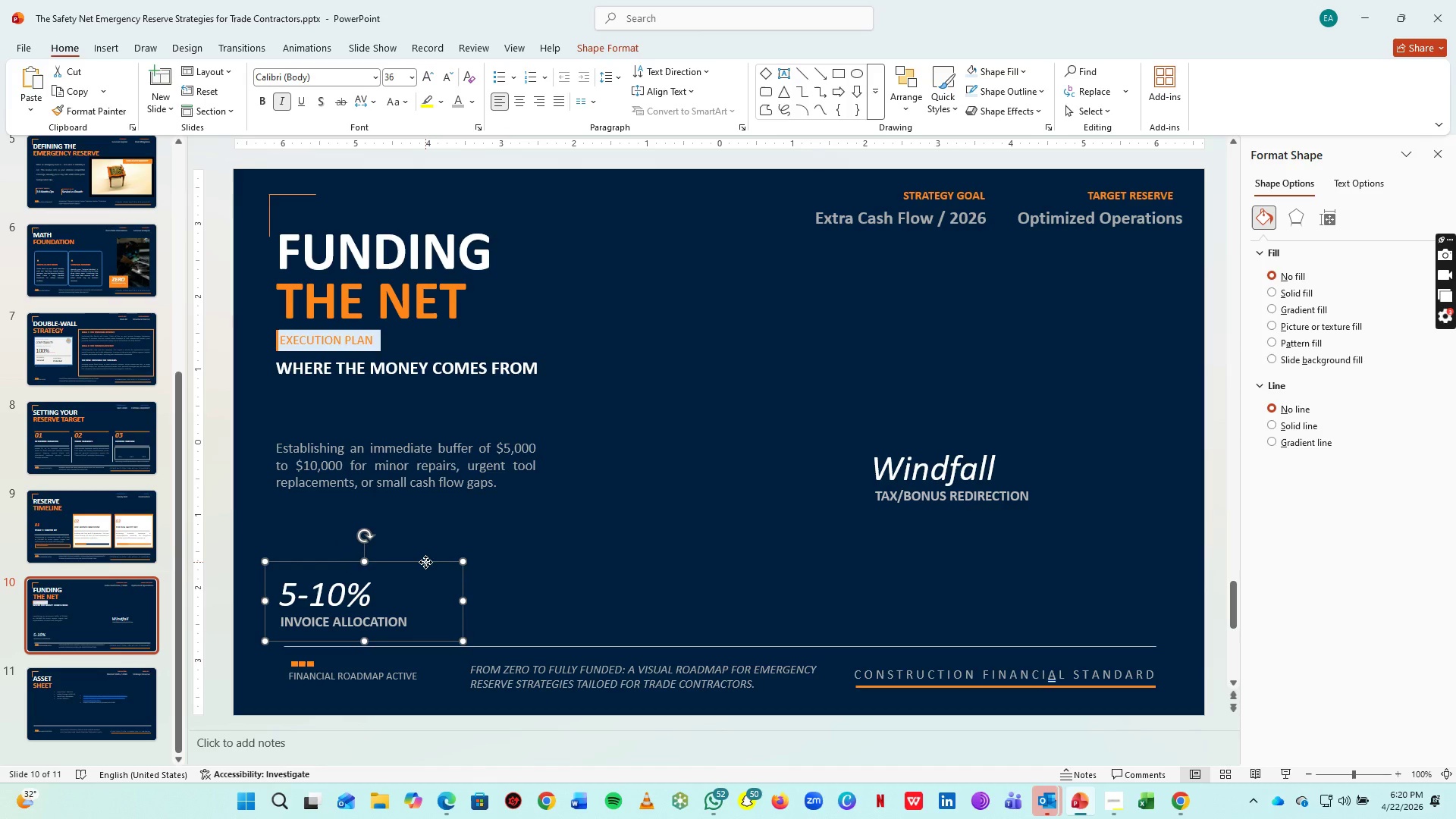 
left_click([425, 562])
 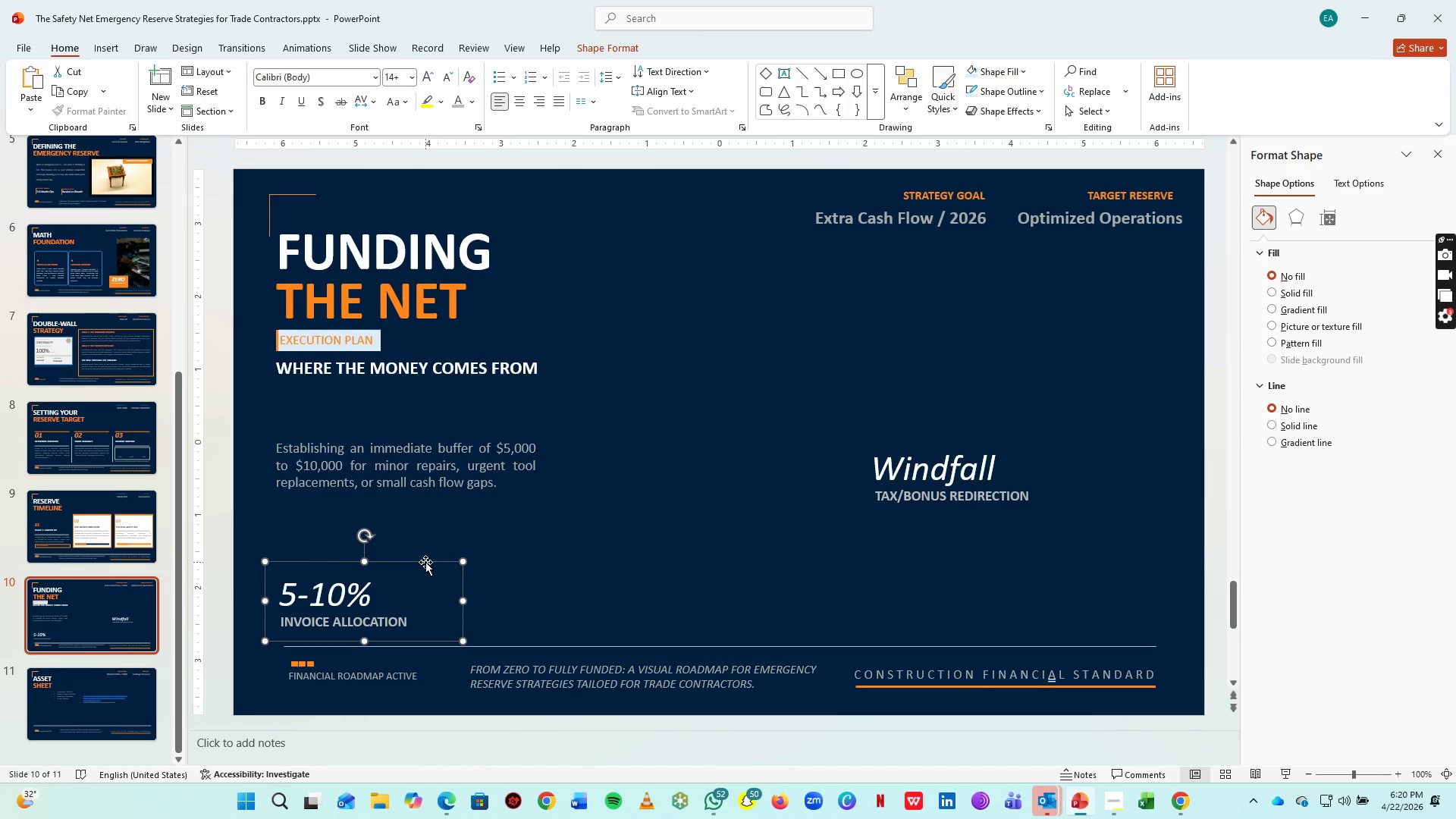 
left_click_drag(start_coordinate=[425, 562], to_coordinate=[429, 545])
 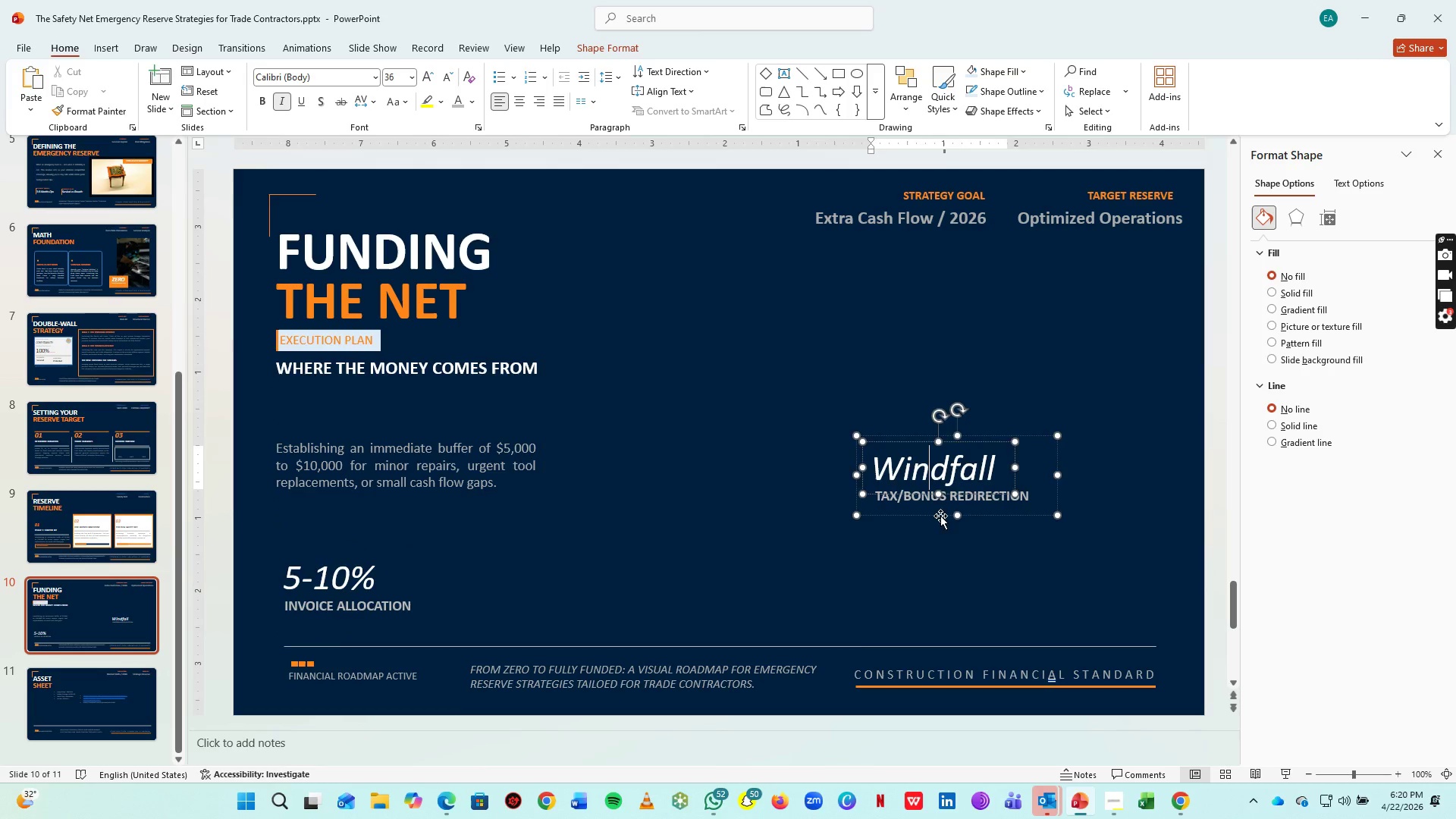 
left_click_drag(start_coordinate=[939, 516], to_coordinate=[523, 625])
 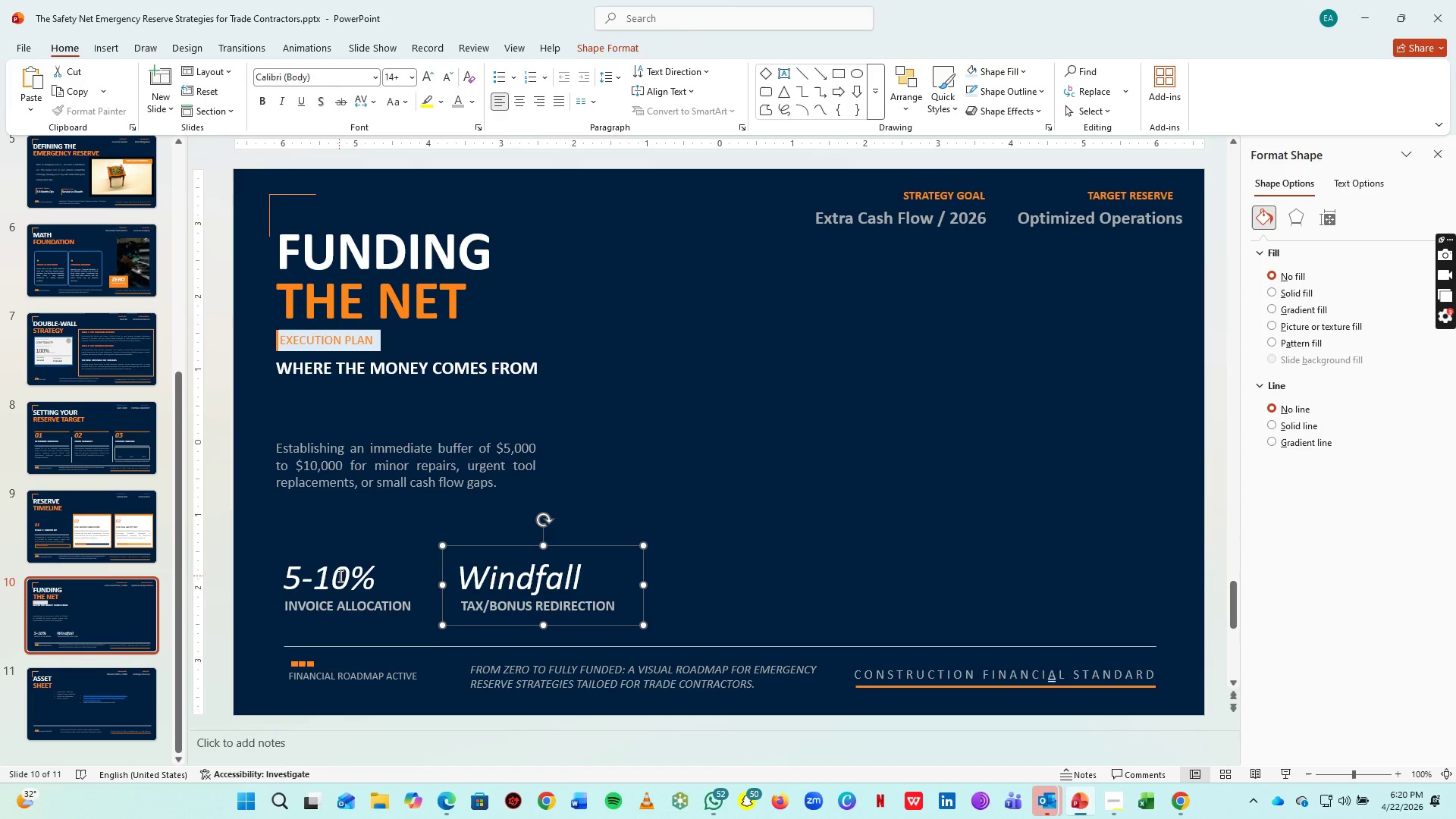 
hold_key(key=ShiftLeft, duration=0.55)
left_click([357, 582])
 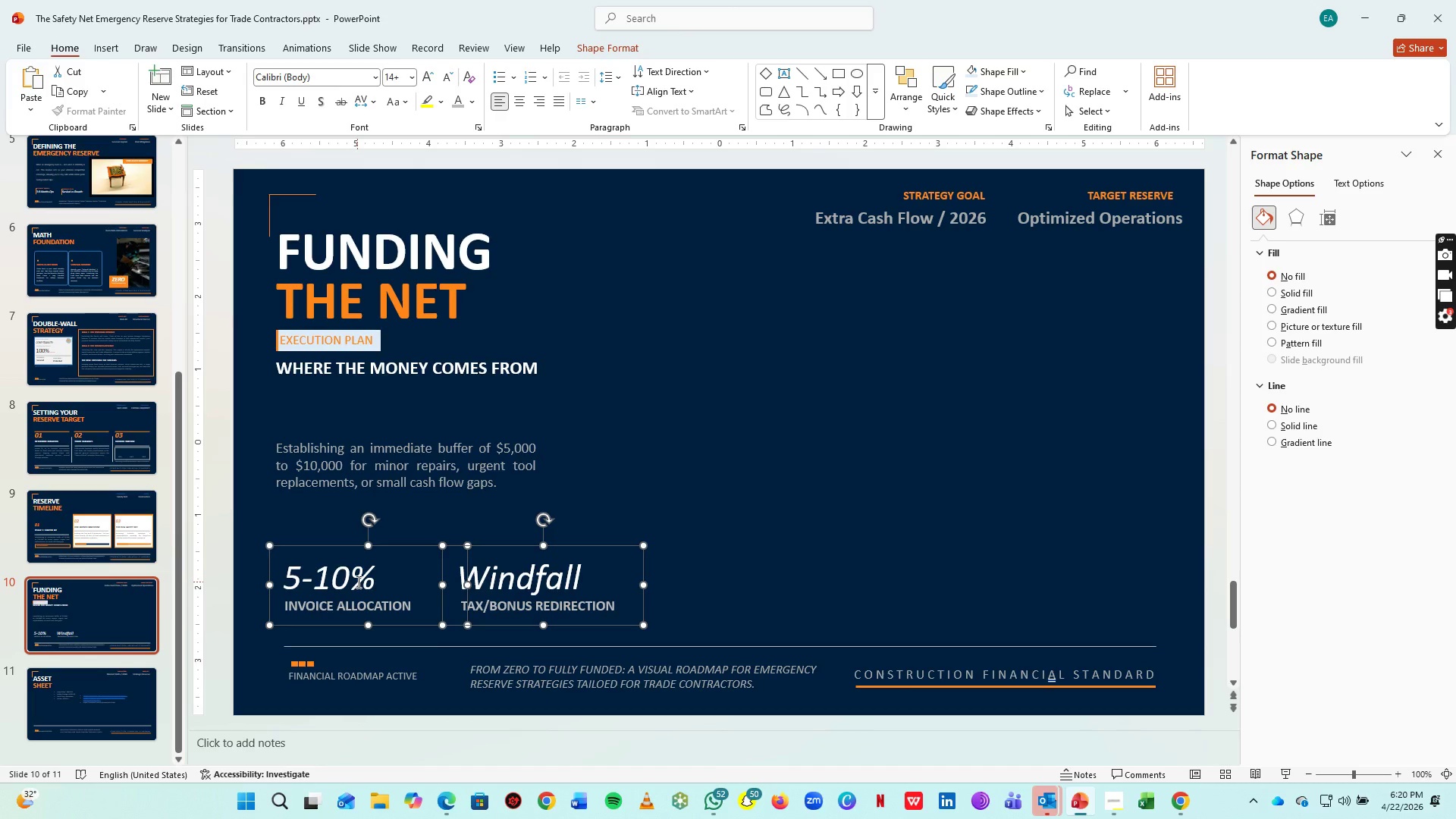 
key(Control+G)
 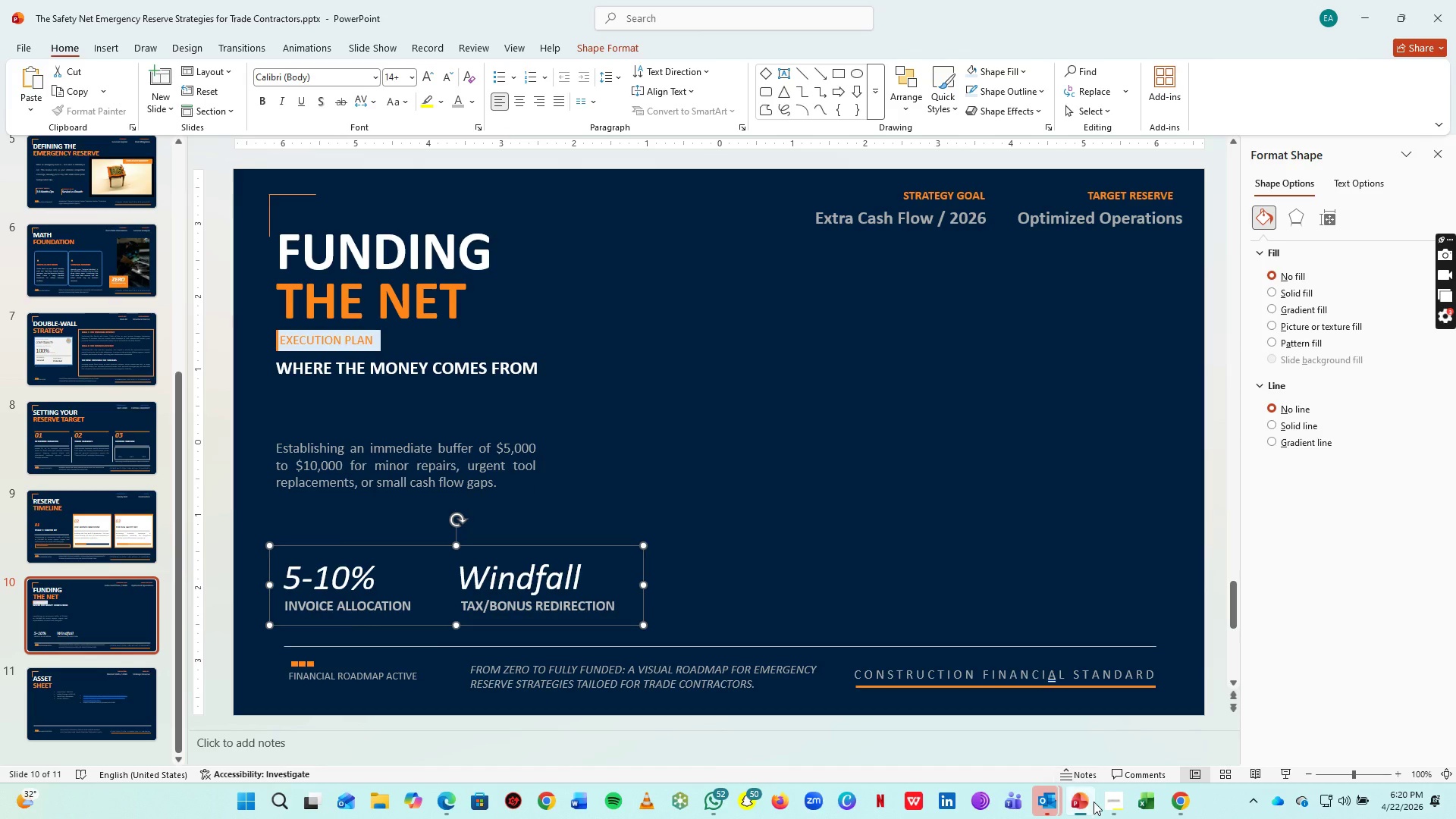 
left_click([1094, 803])